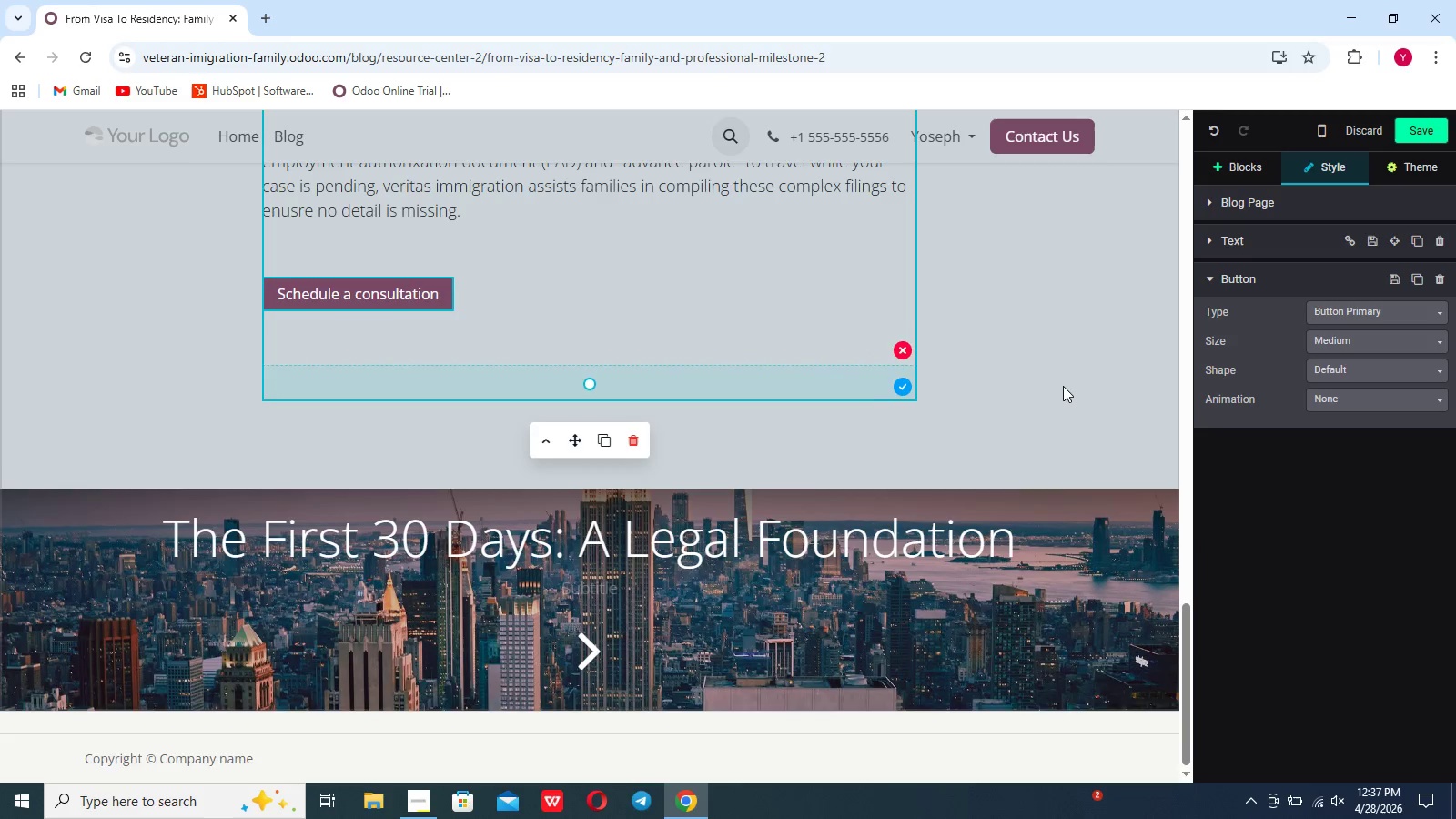 
scroll: coordinate [1063, 386], scroll_direction: up, amount: 44.0
 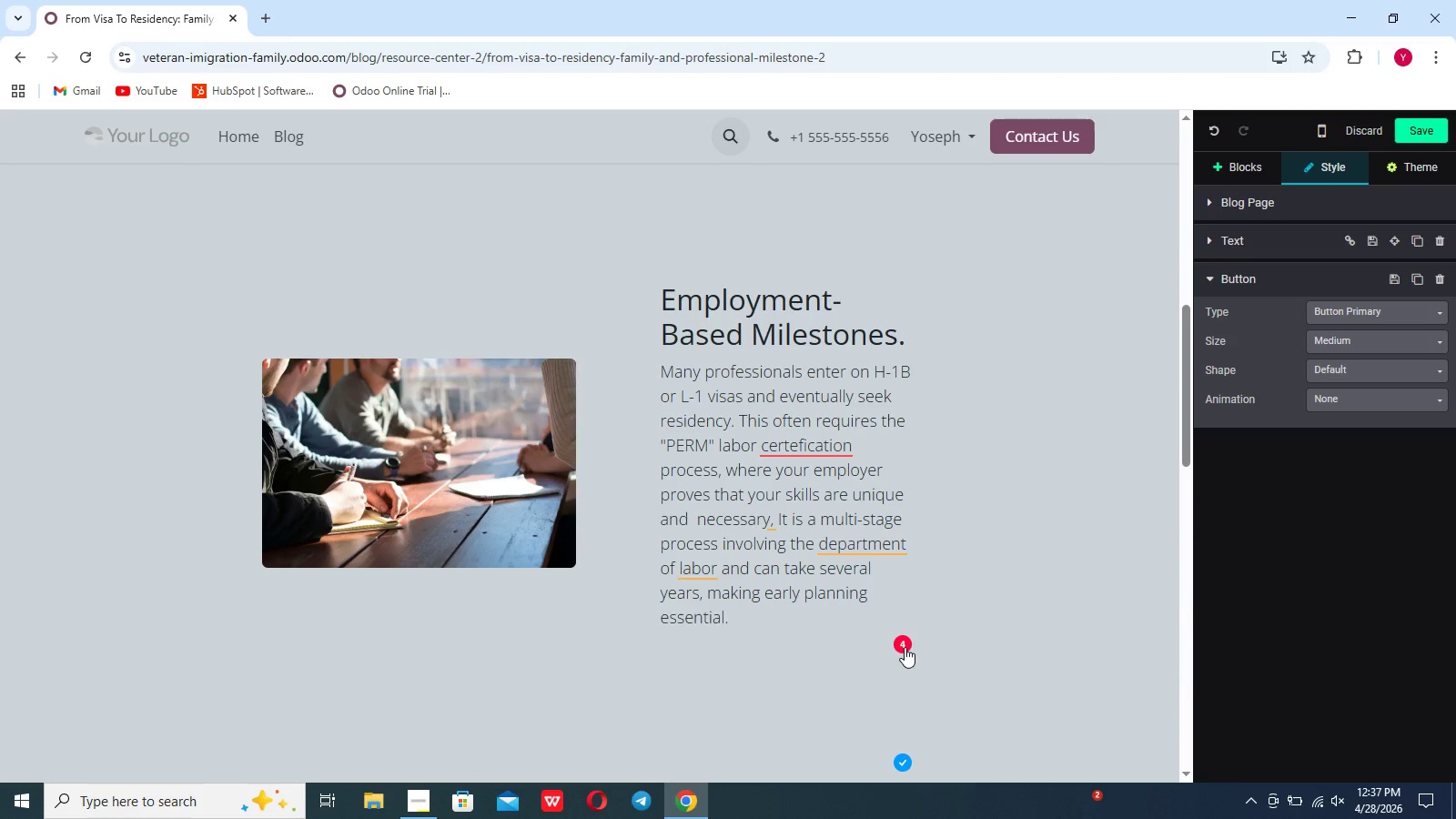 
left_click([904, 647])
 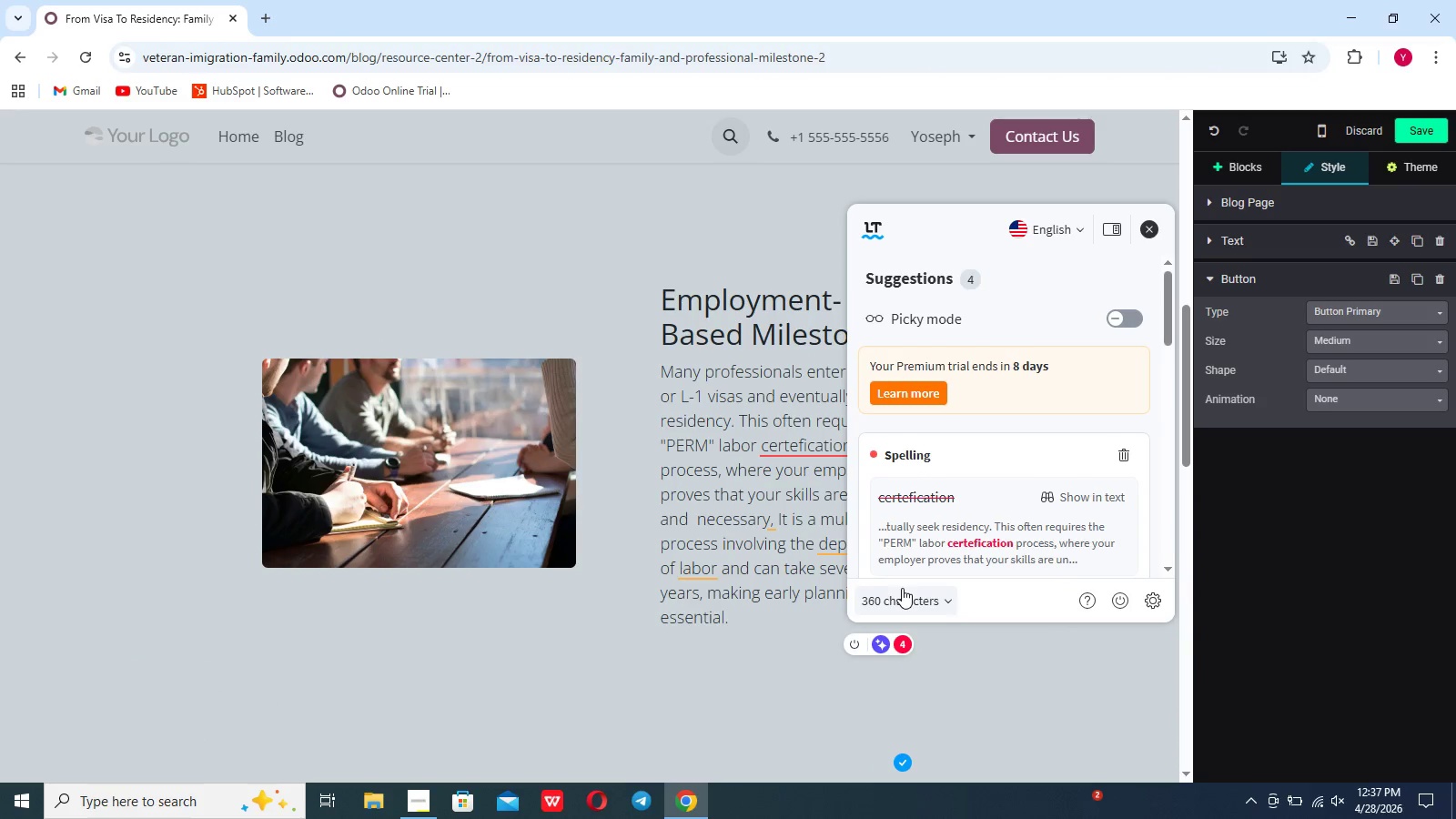 
scroll: coordinate [902, 588], scroll_direction: down, amount: 8.0
 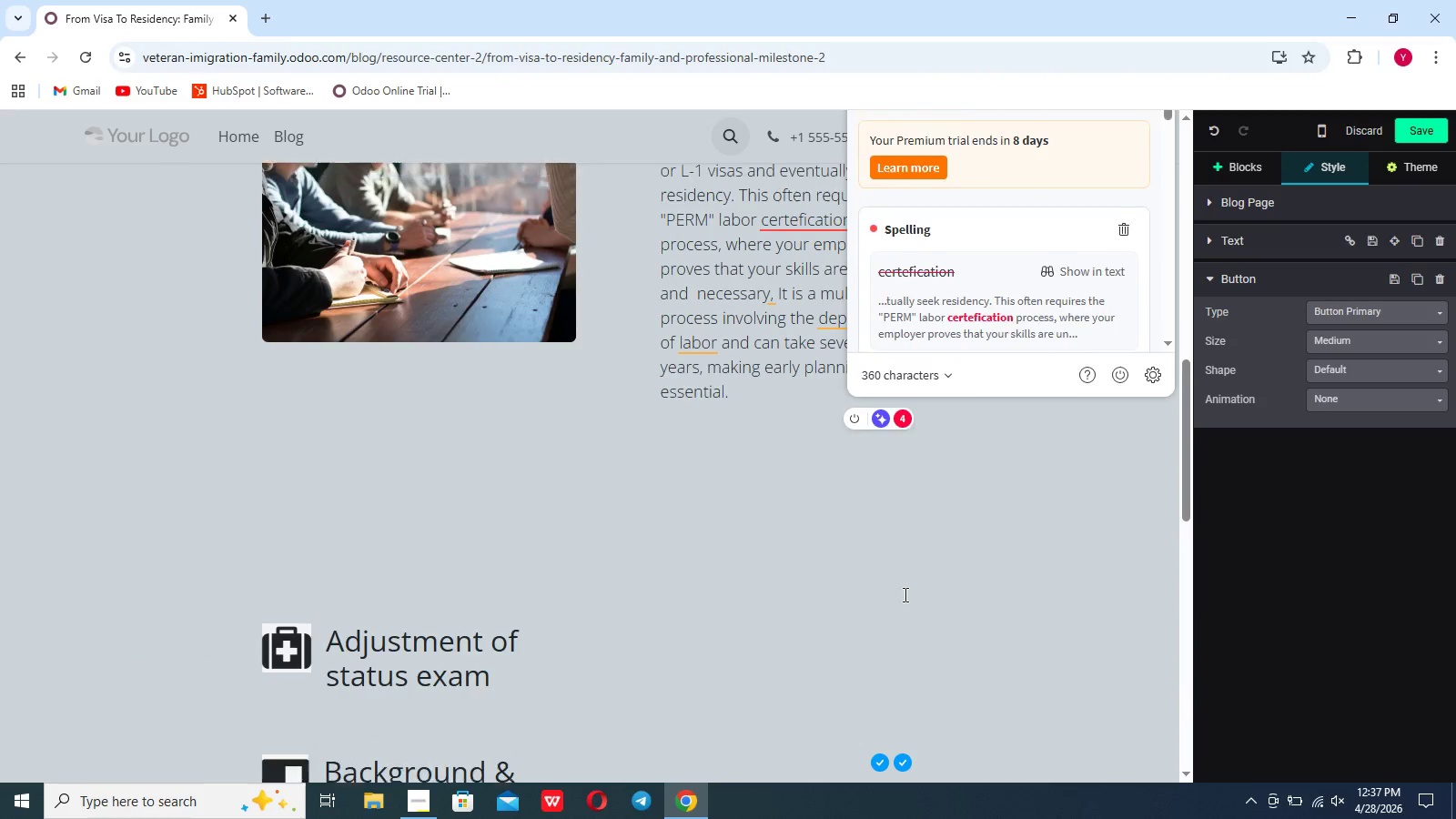 
scroll: coordinate [904, 594], scroll_direction: up, amount: 7.0
 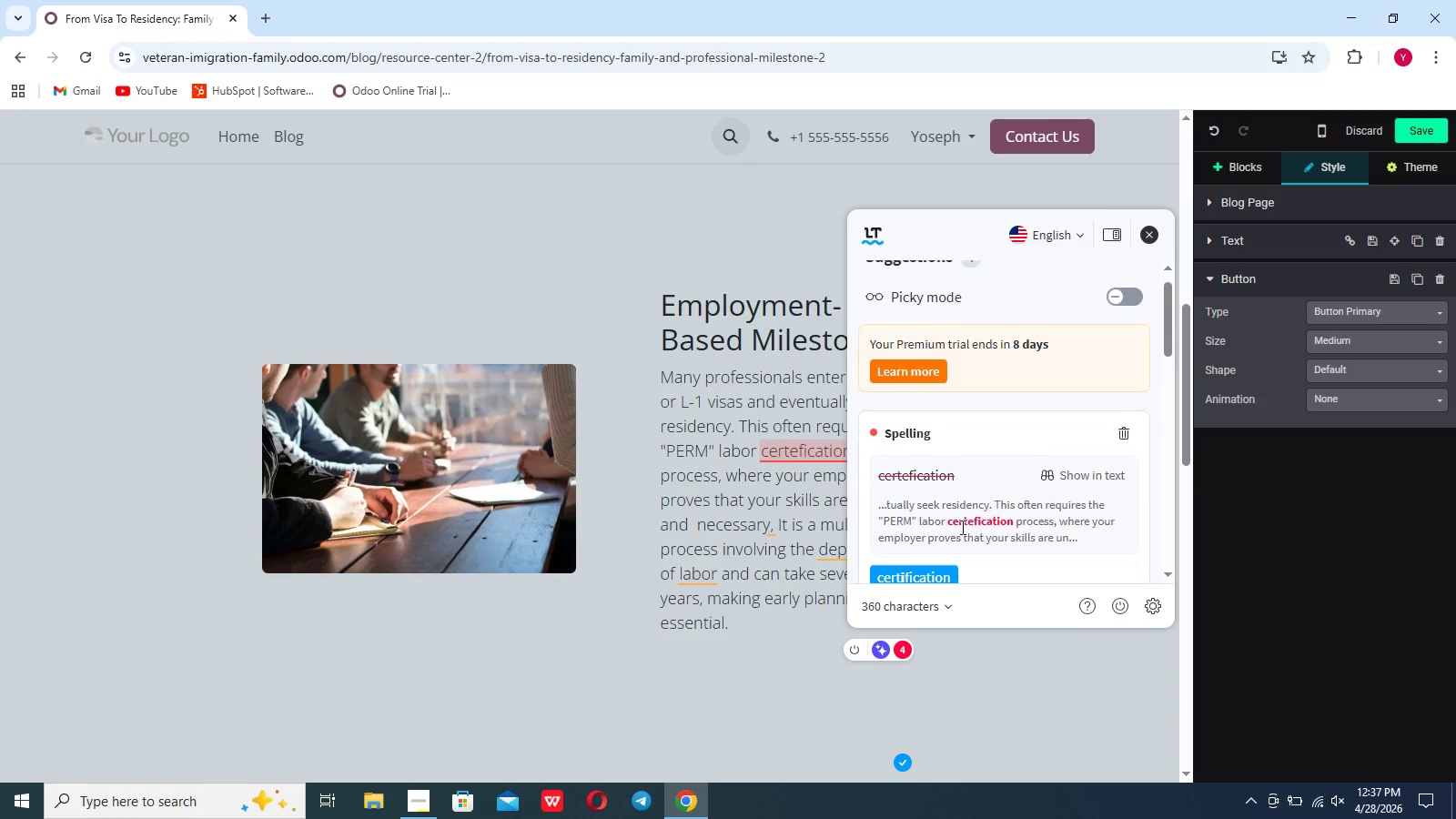 
scroll: coordinate [961, 527], scroll_direction: down, amount: 5.0
 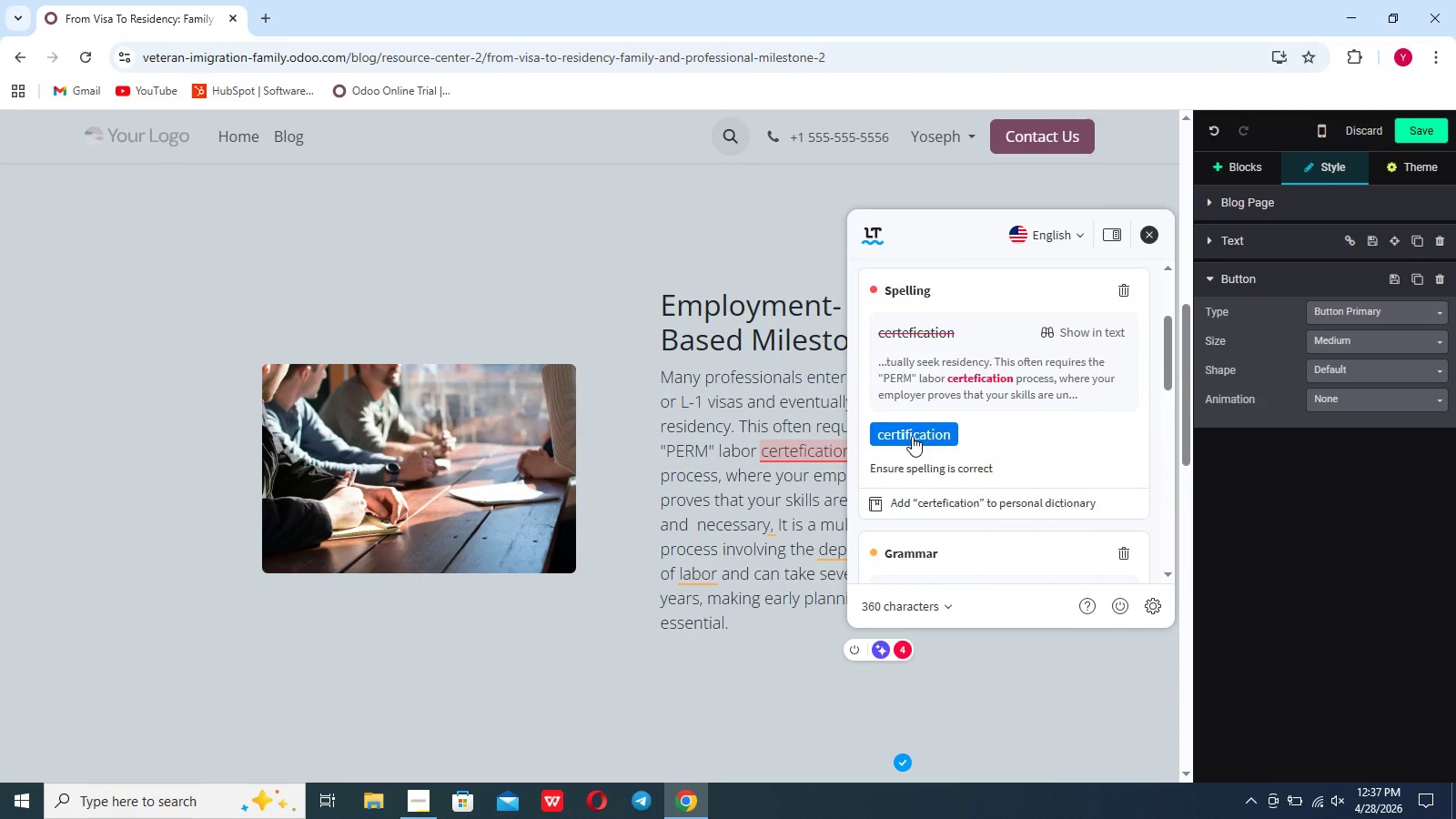 
left_click([912, 436])
 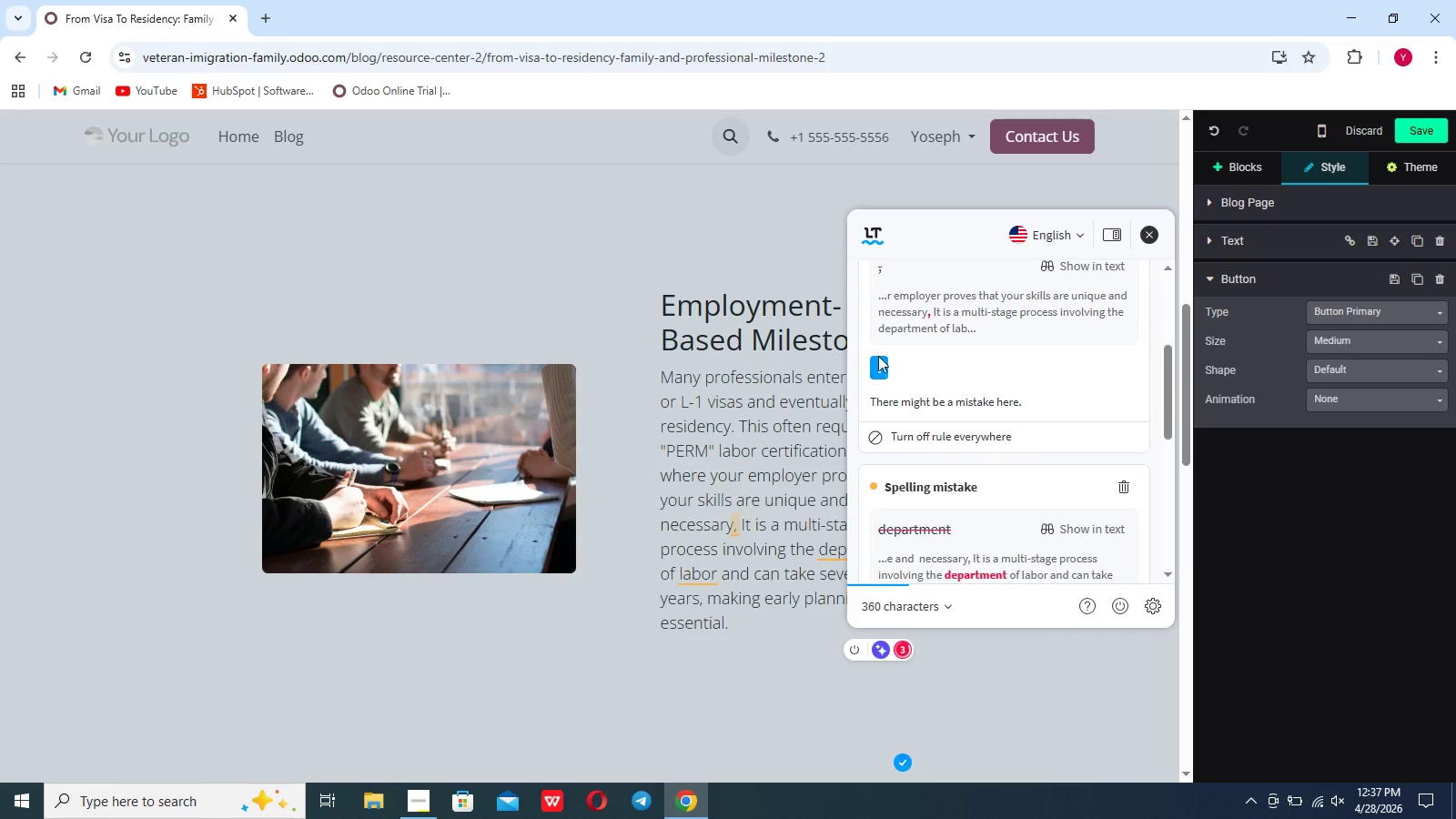 
left_click([878, 370])
 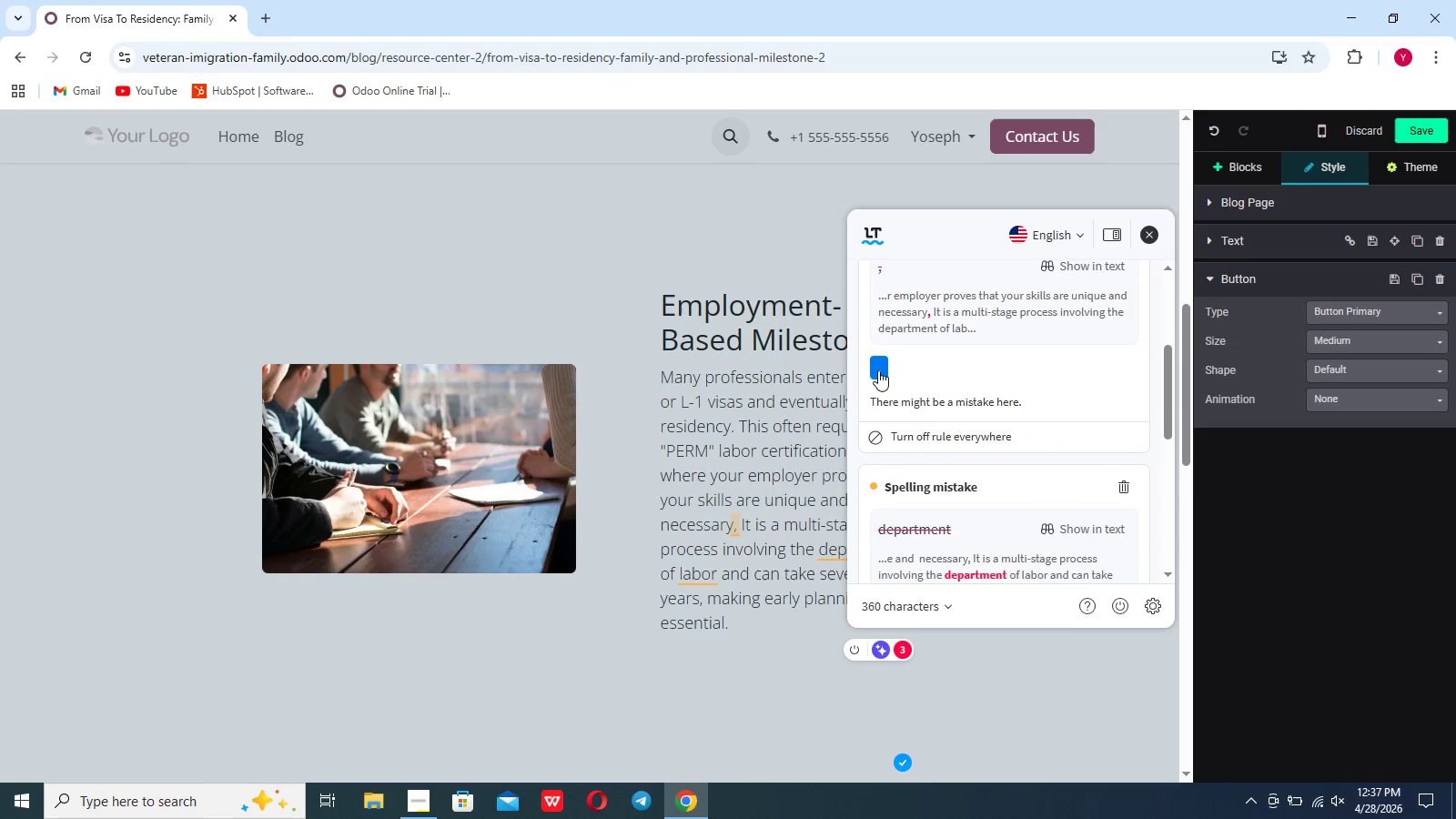 
left_click([878, 370])
 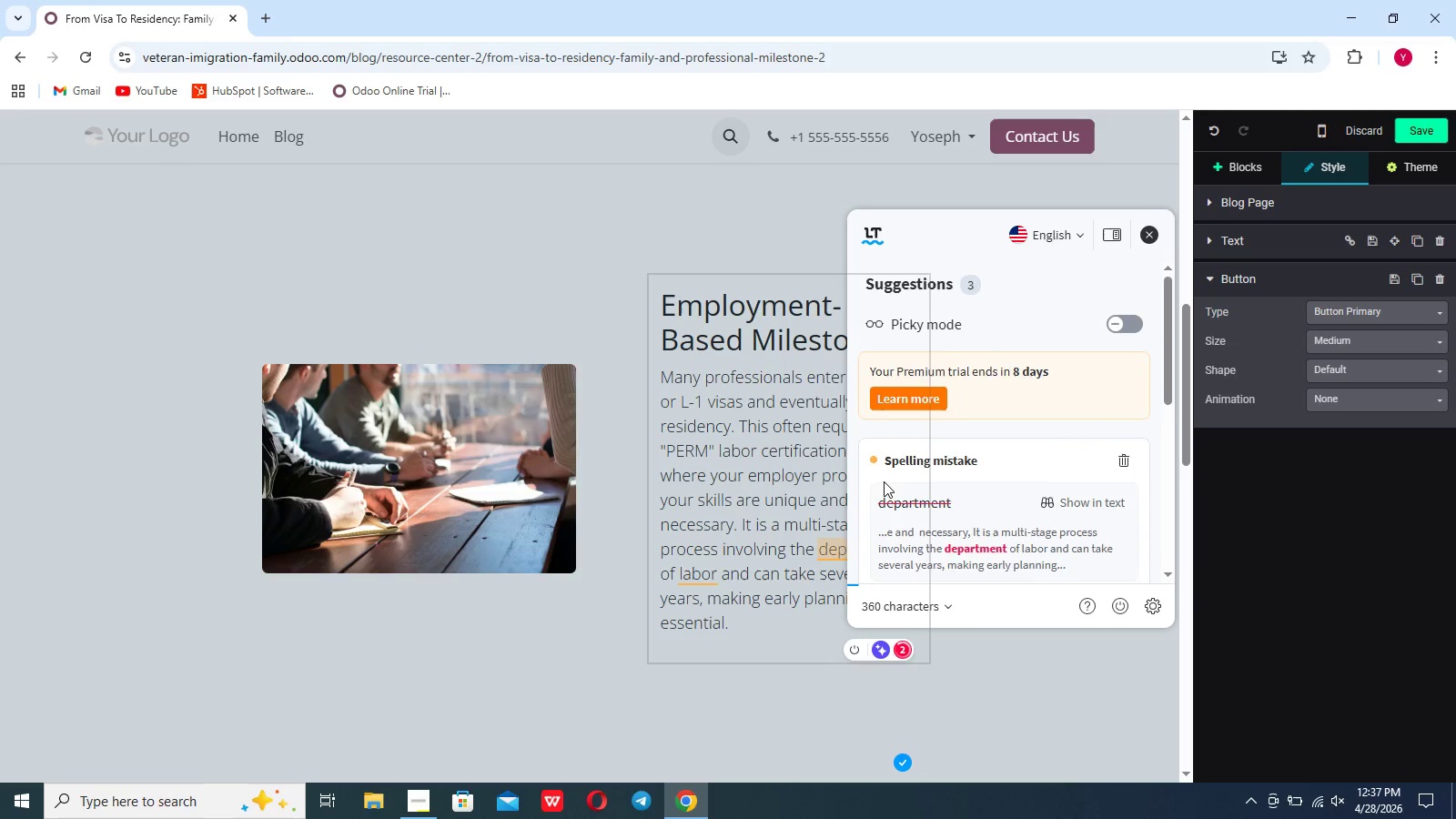 
scroll: coordinate [884, 481], scroll_direction: down, amount: 8.0
 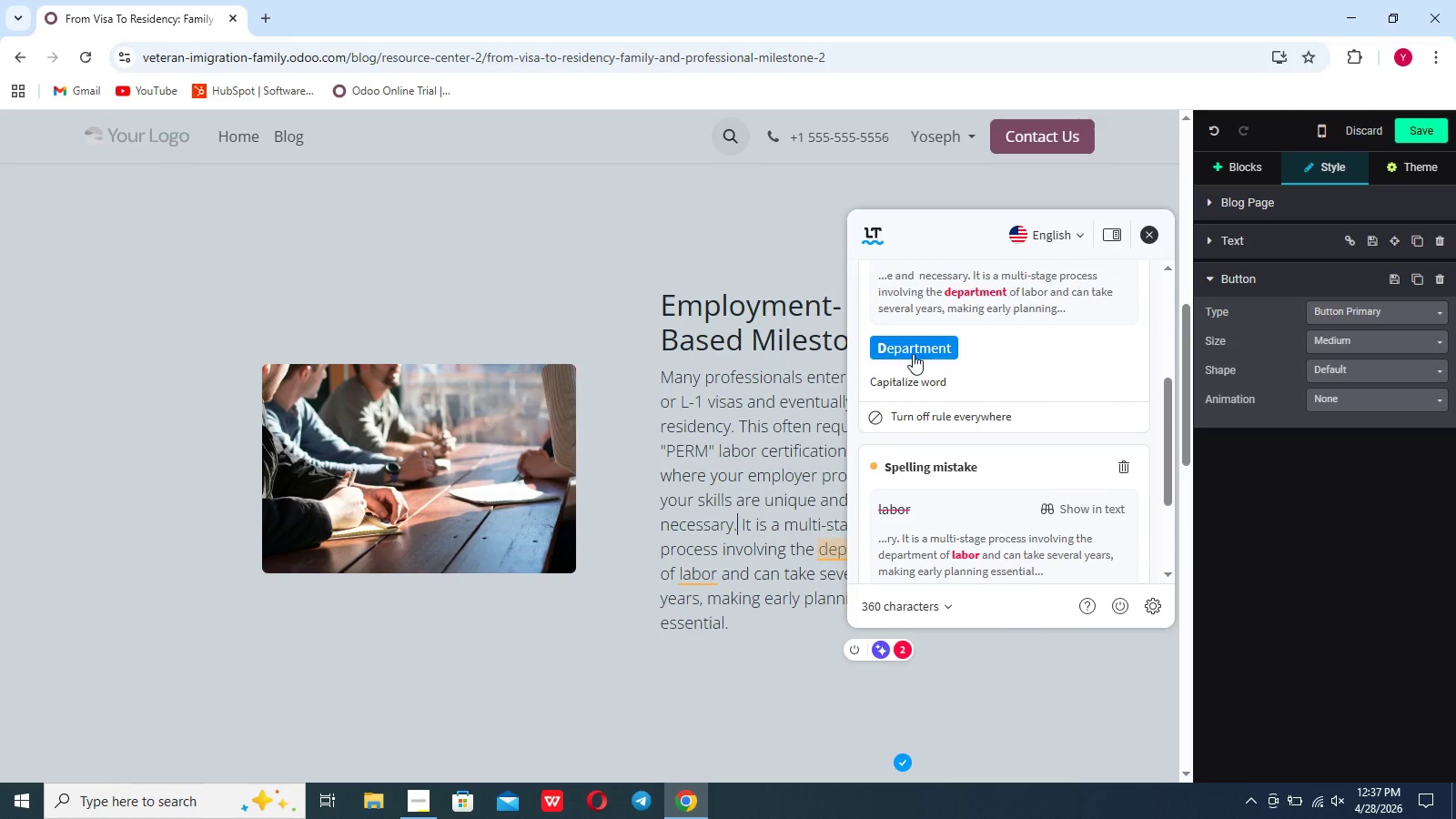 
left_click([913, 354])
 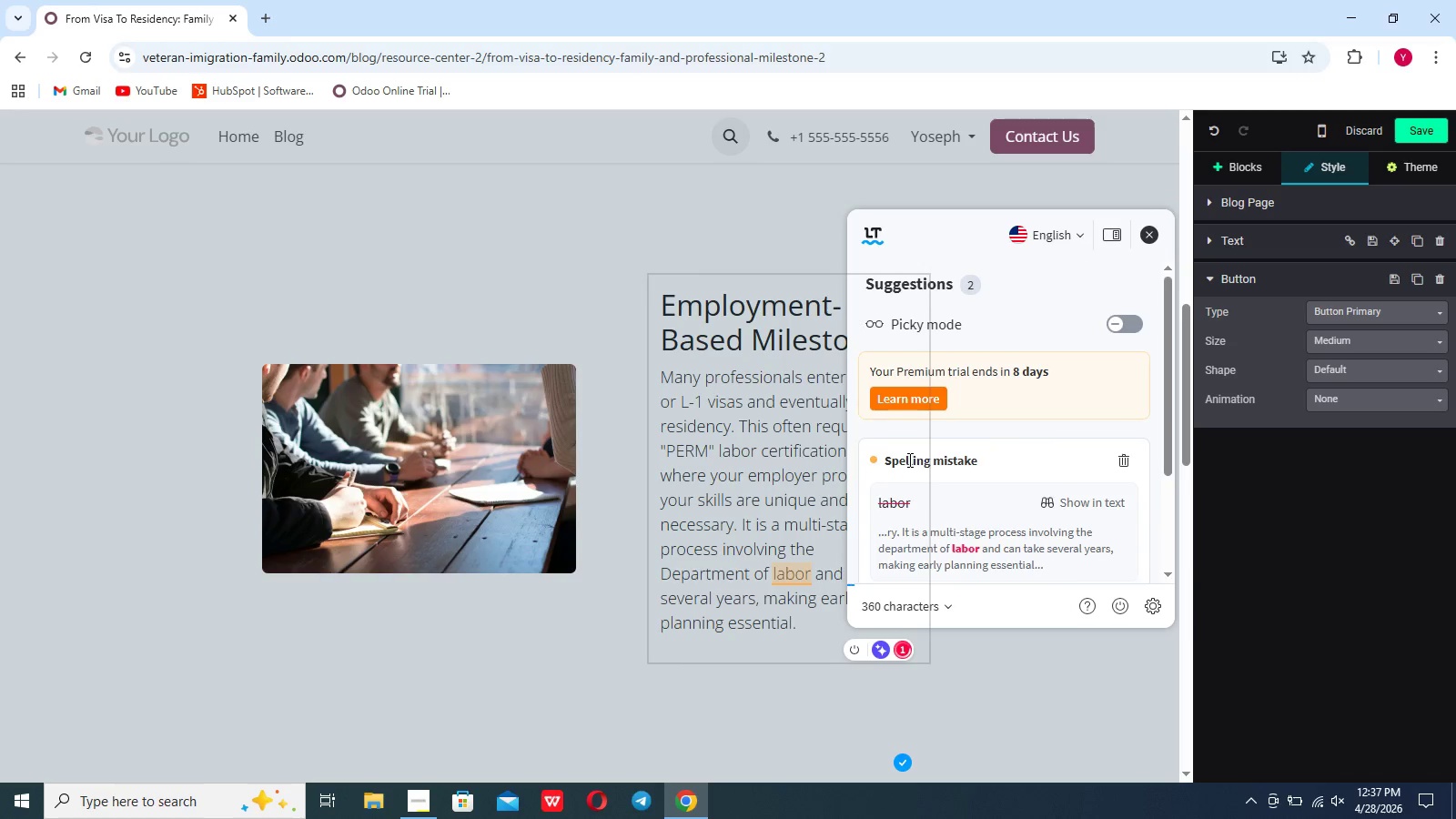 
scroll: coordinate [908, 460], scroll_direction: down, amount: 5.0
 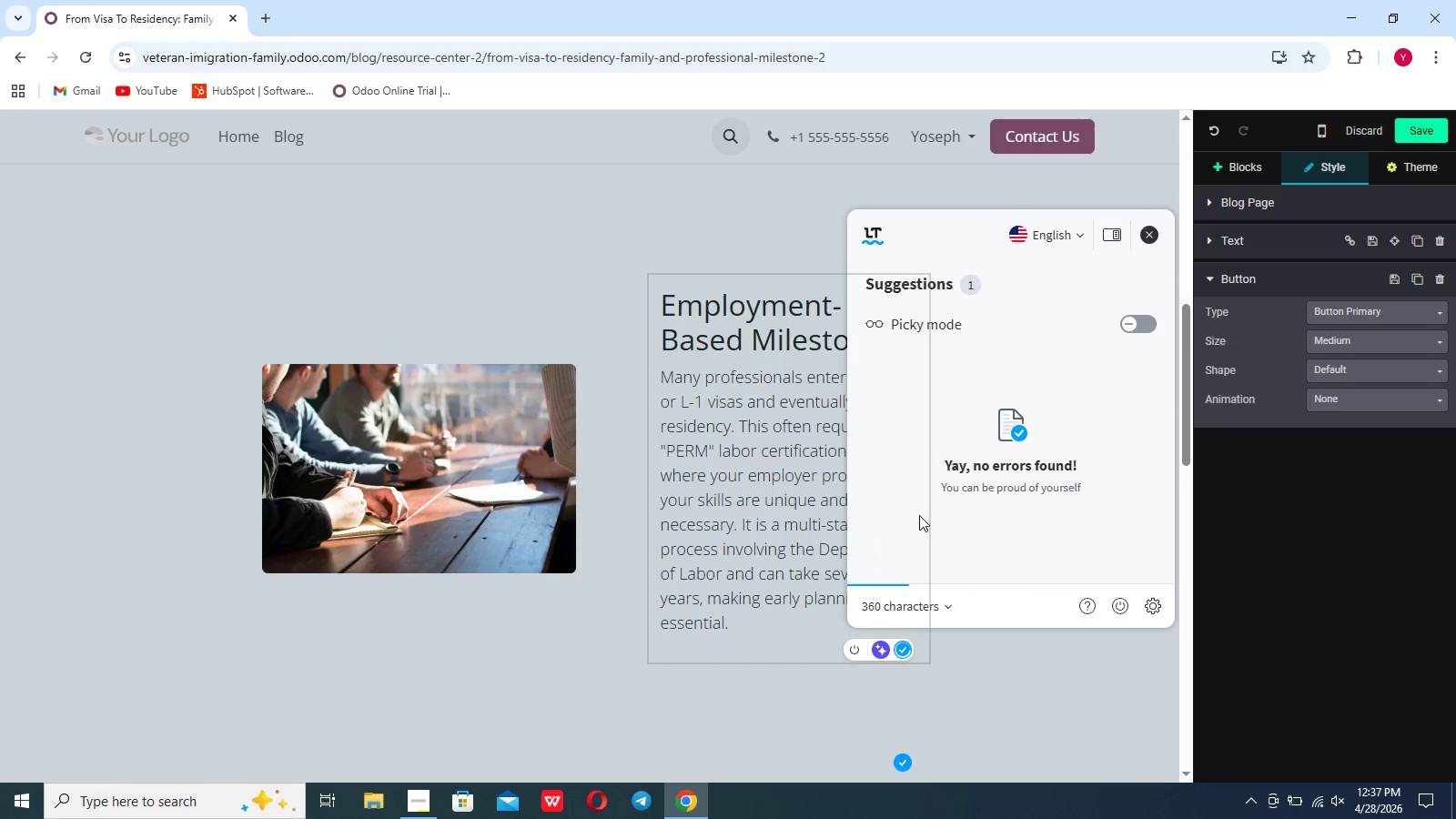 
left_click([763, 613])
 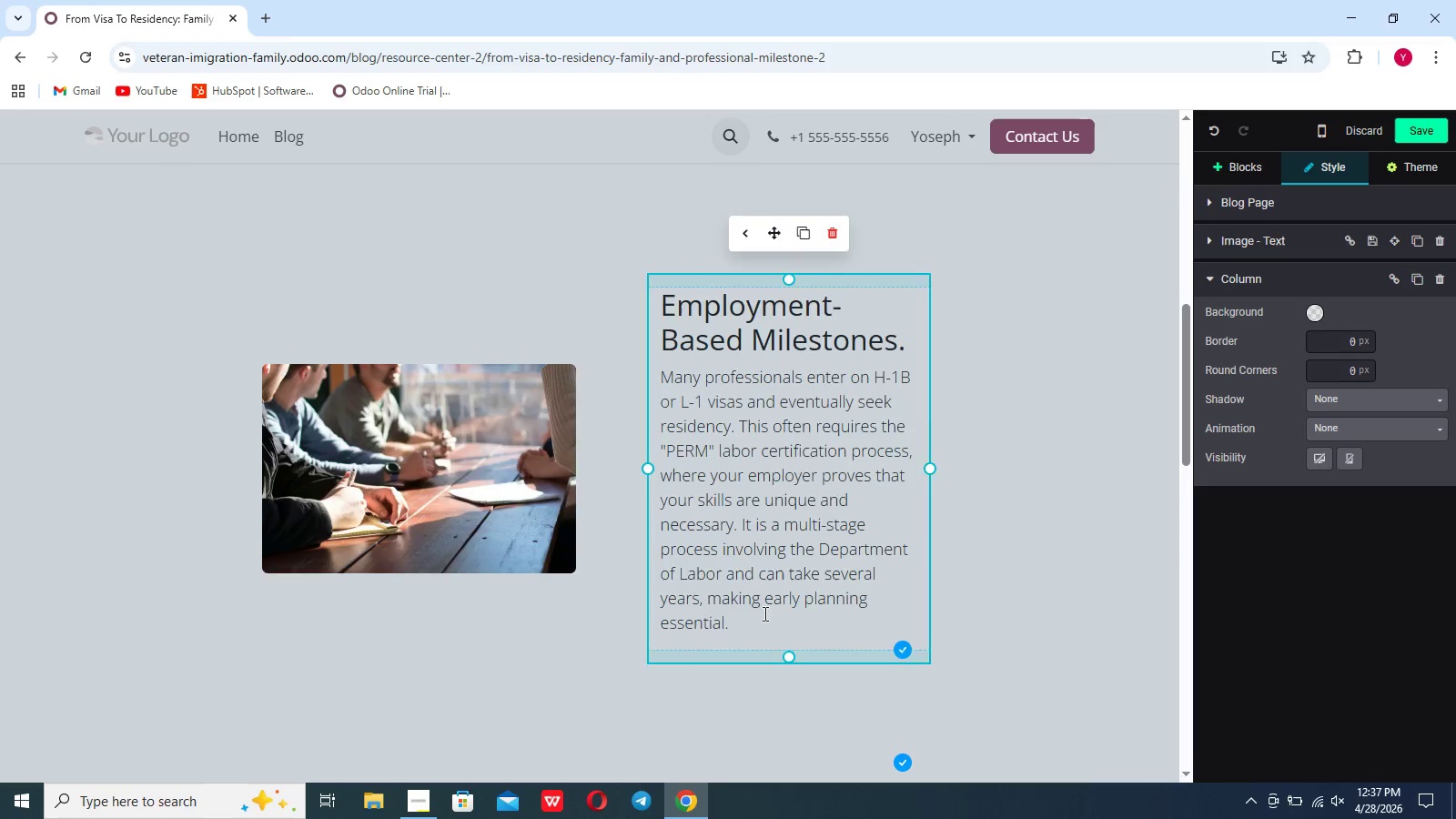 
scroll: coordinate [763, 613], scroll_direction: up, amount: 12.0
 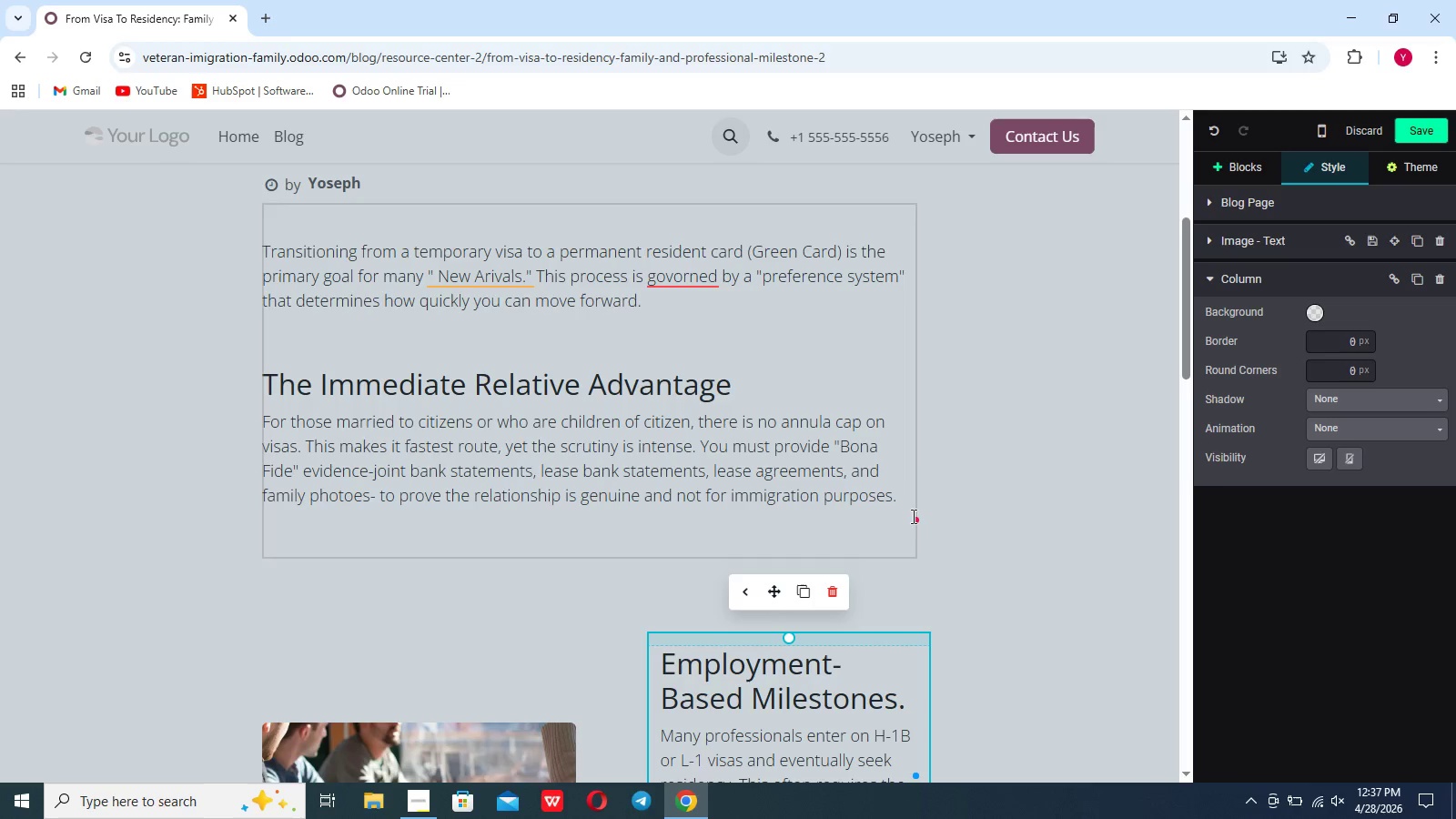 
left_click([915, 519])
 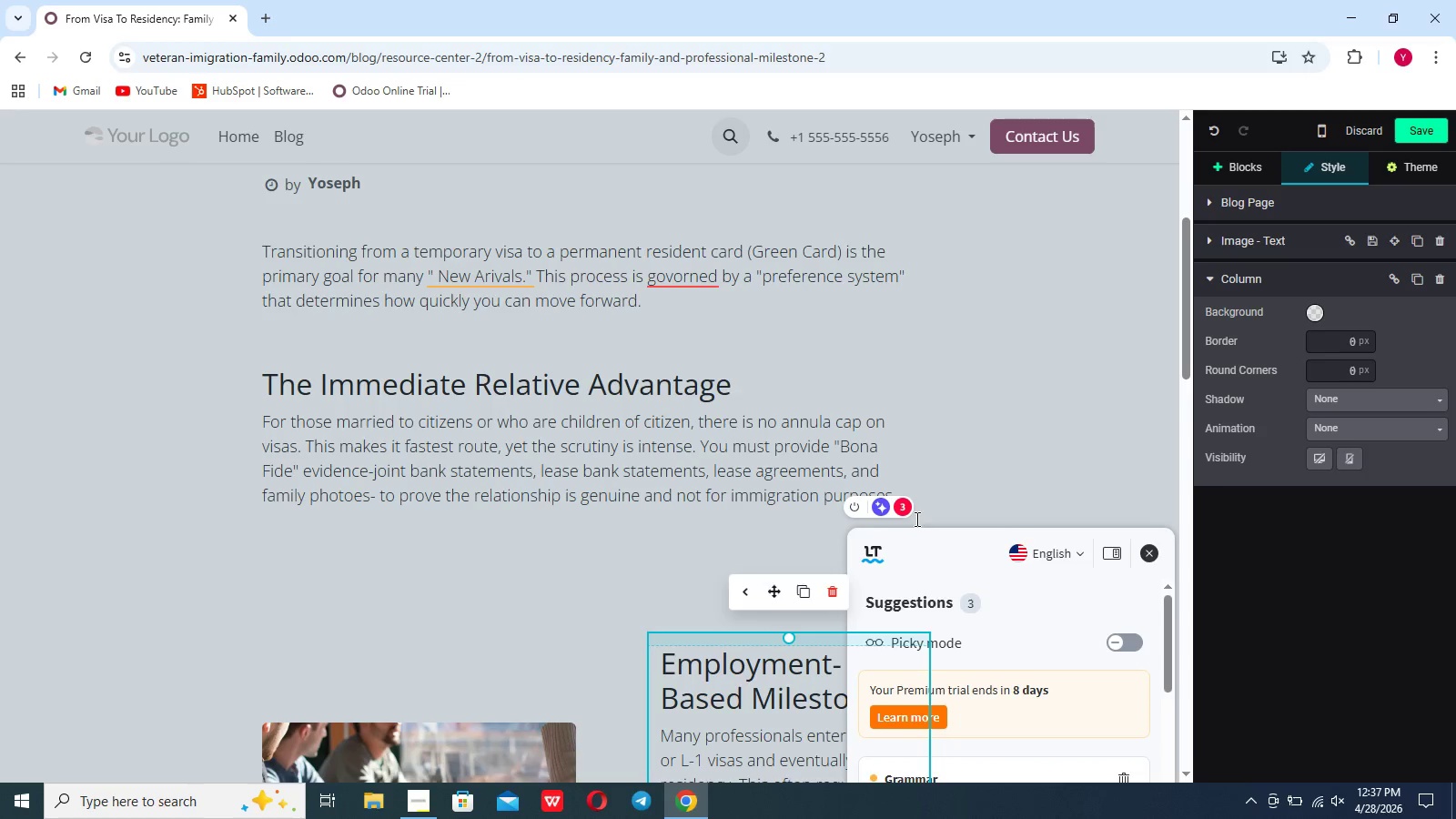 
scroll: coordinate [933, 519], scroll_direction: down, amount: 21.0
 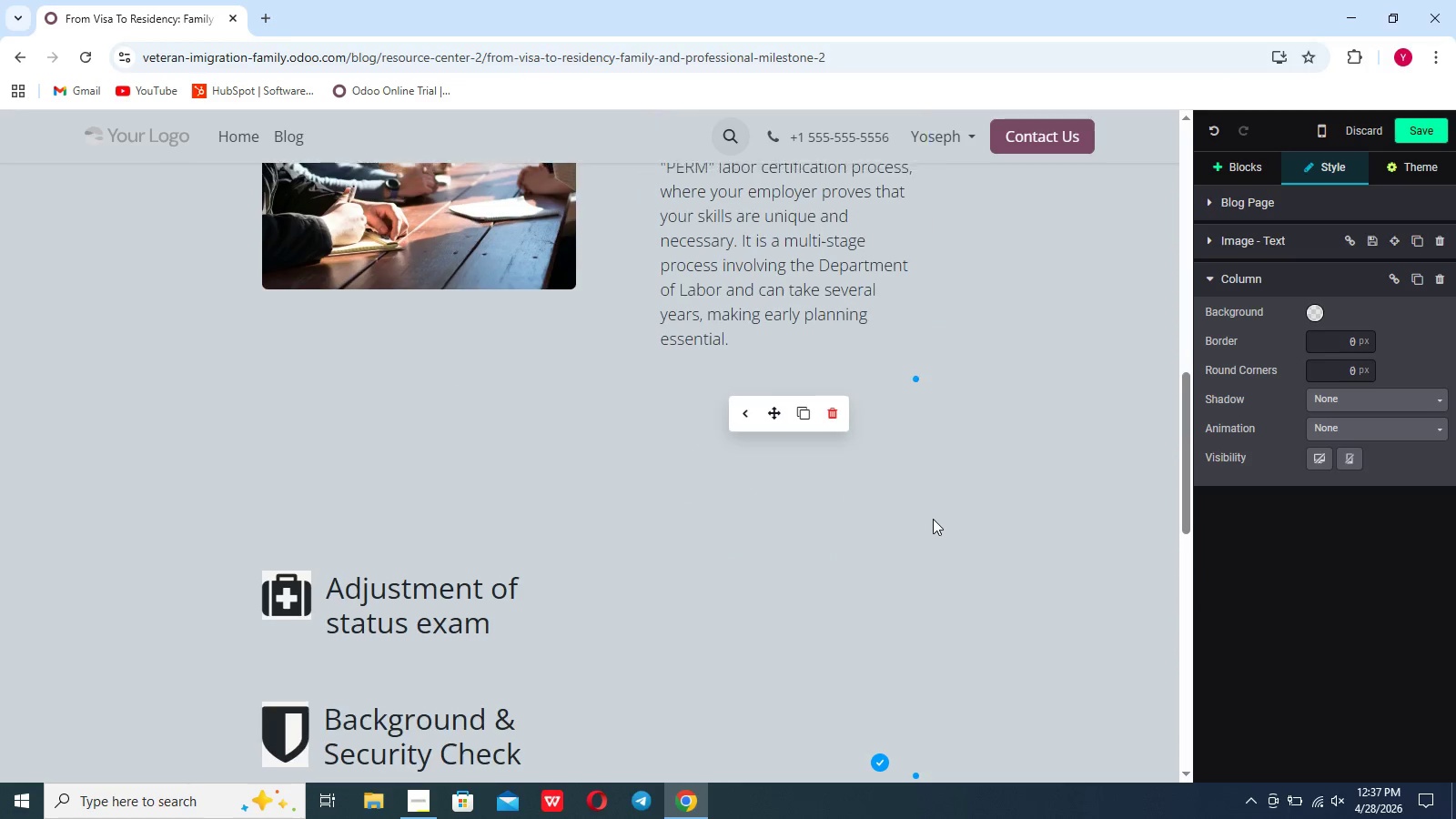 
scroll: coordinate [933, 519], scroll_direction: up, amount: 19.0
 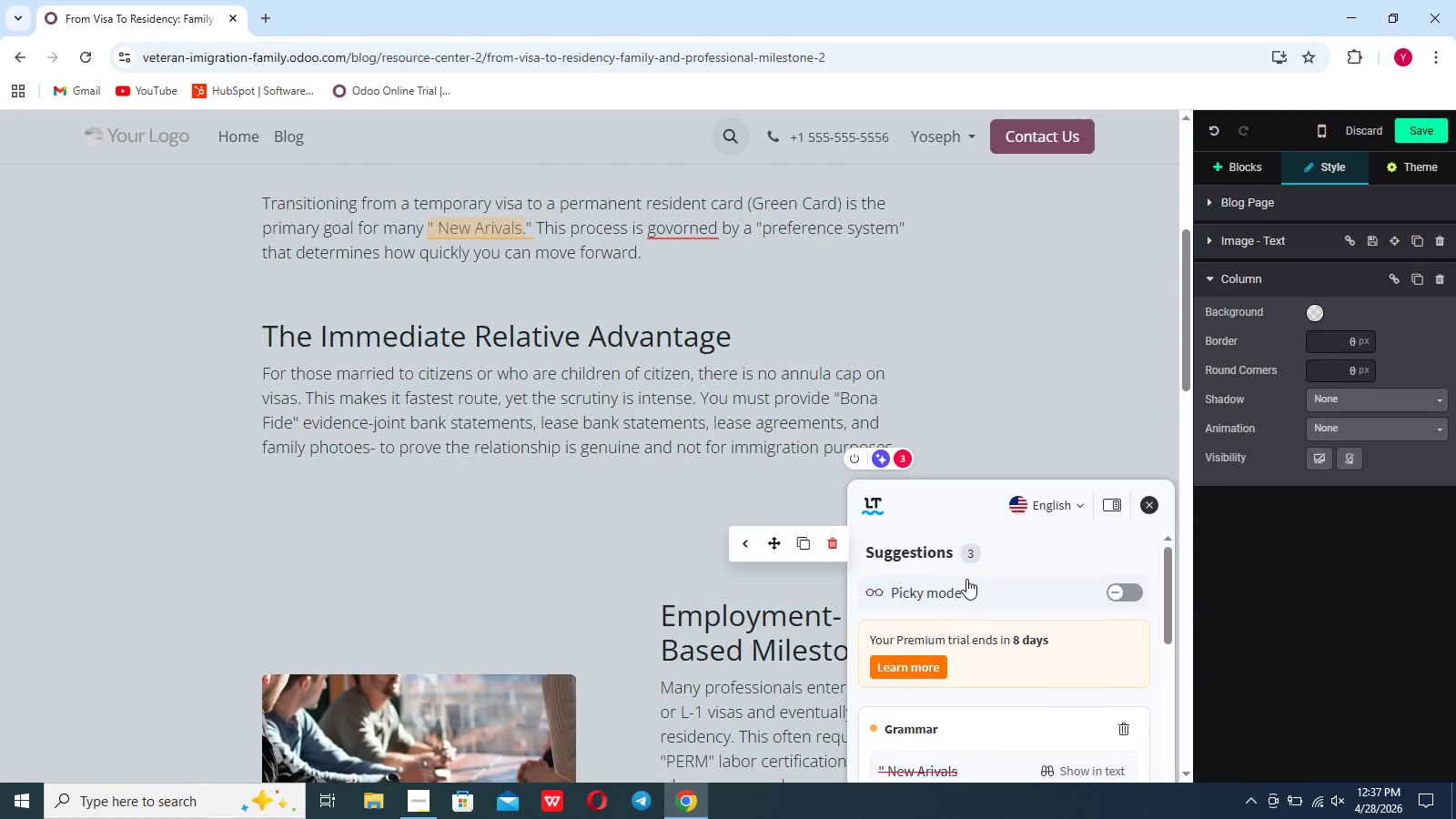 
scroll: coordinate [966, 579], scroll_direction: down, amount: 12.0
 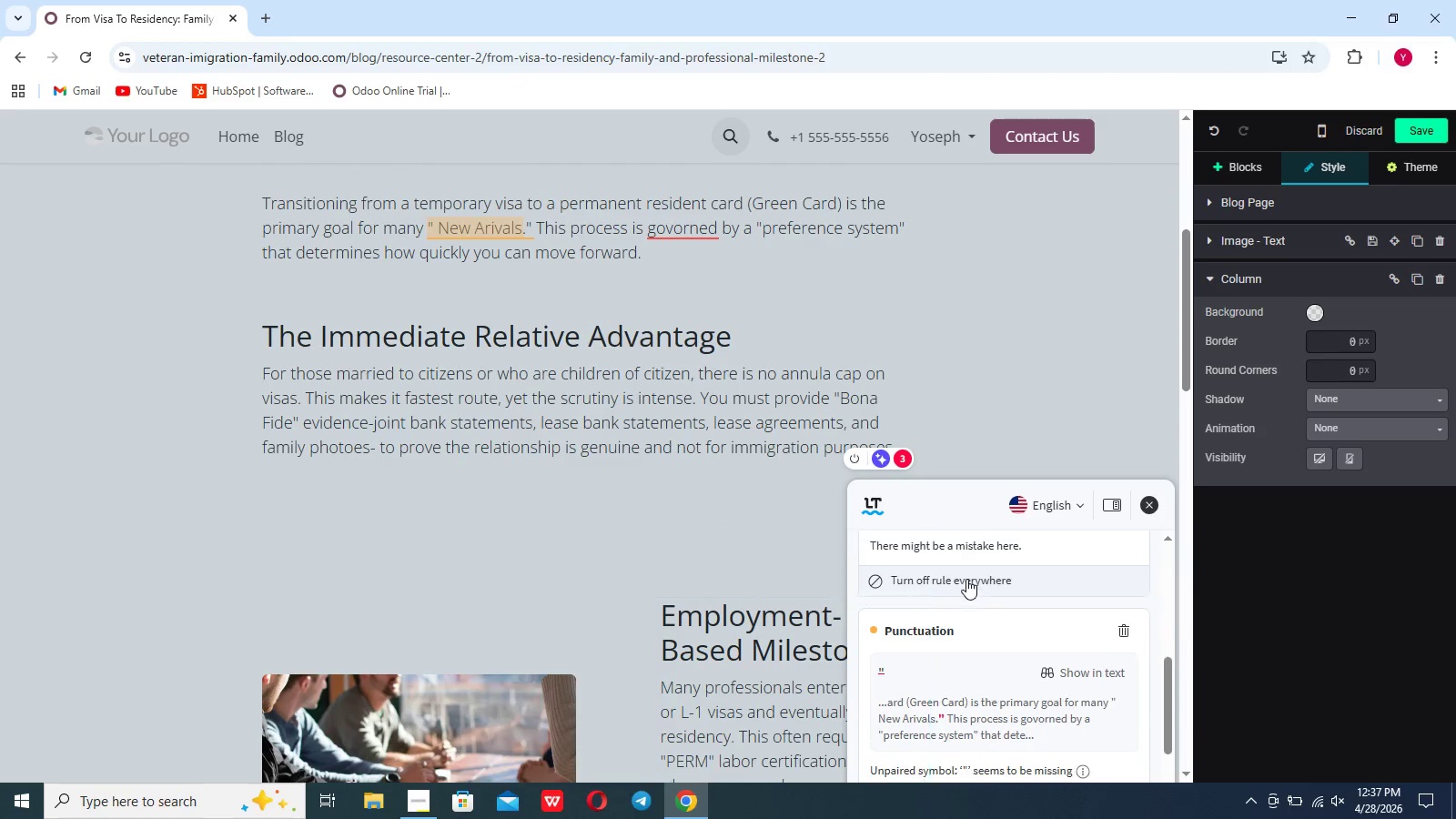 
scroll: coordinate [966, 579], scroll_direction: up, amount: 3.0
 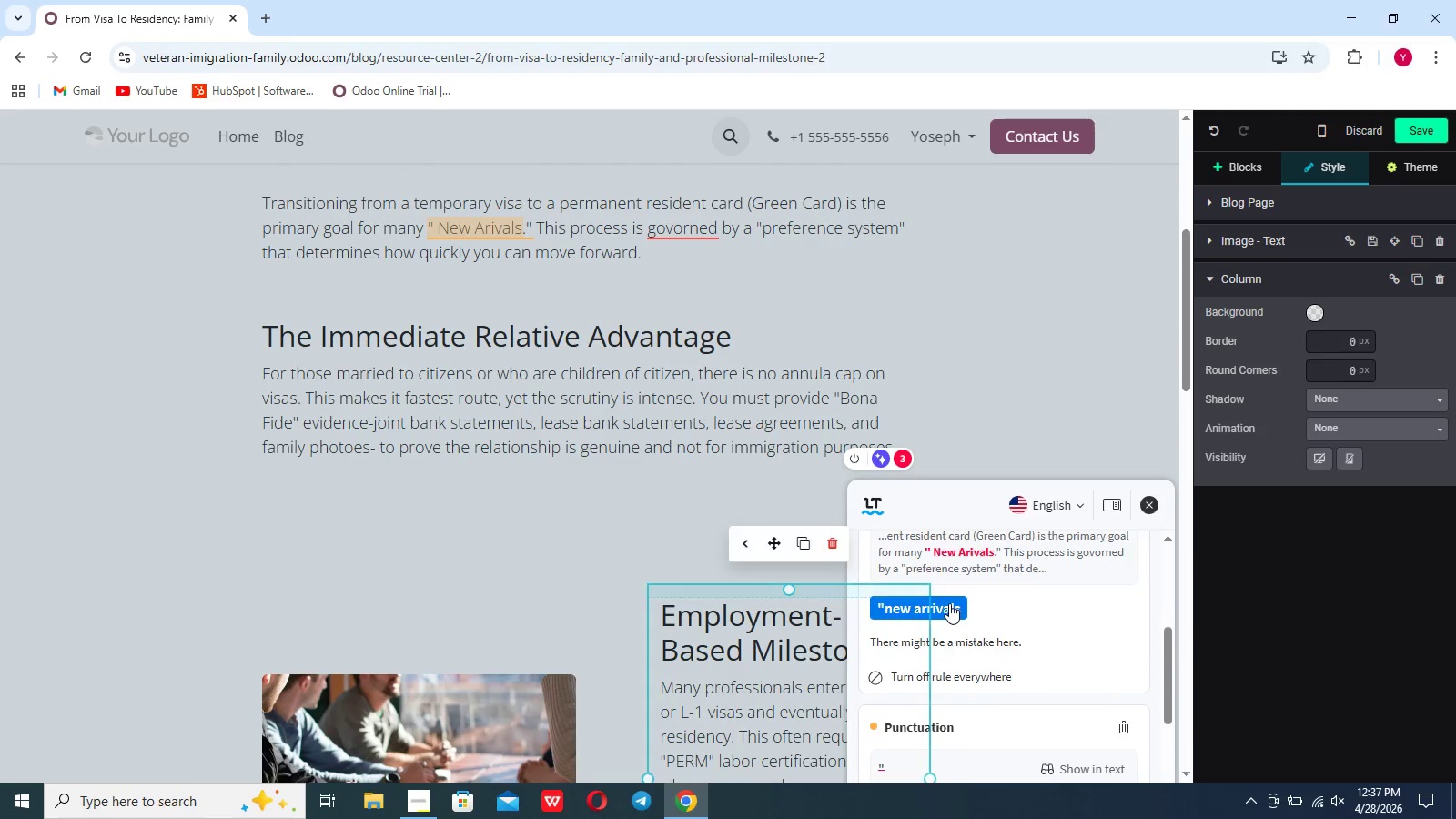 
left_click([949, 603])
 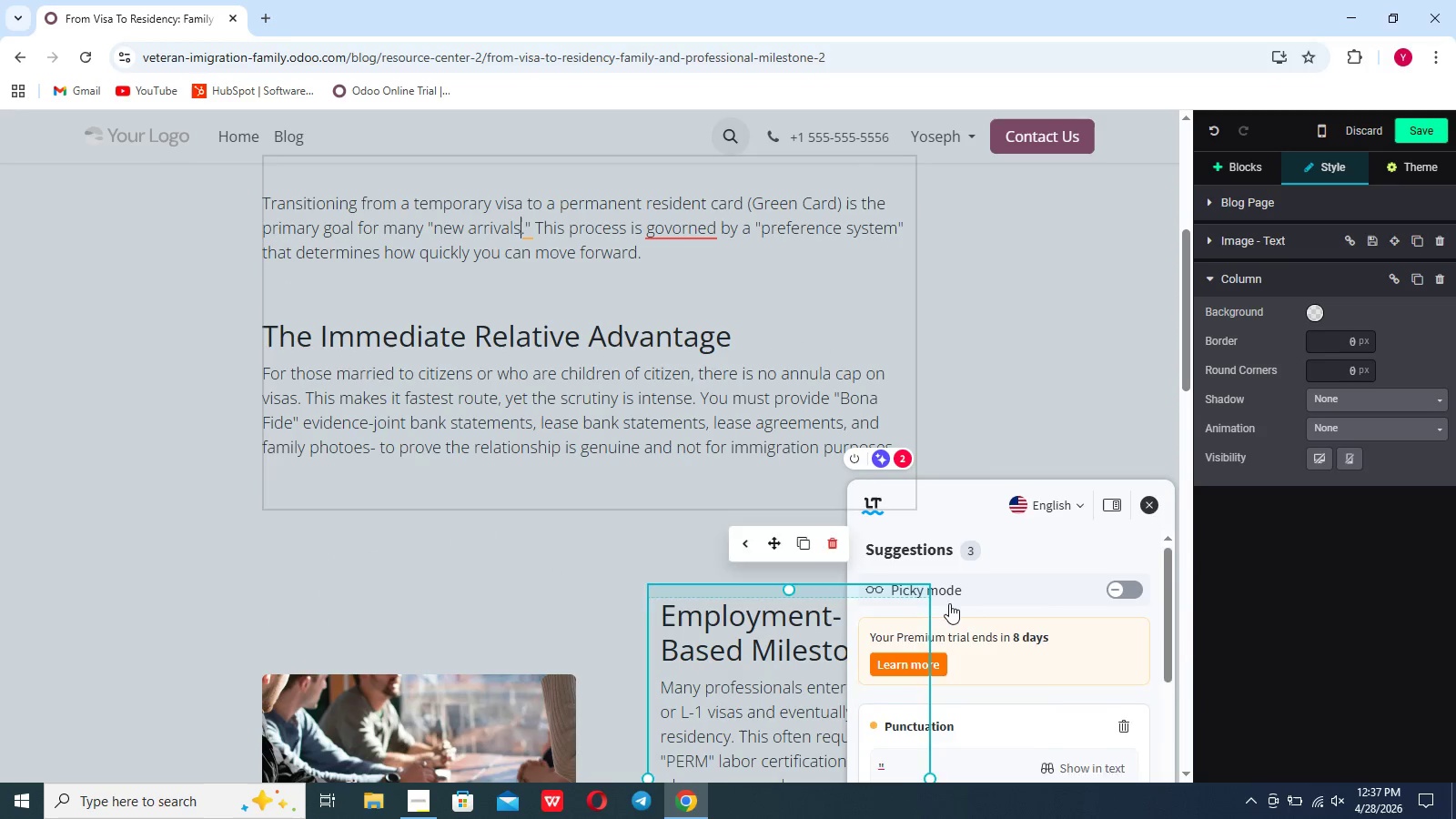 
scroll: coordinate [921, 685], scroll_direction: down, amount: 10.0
 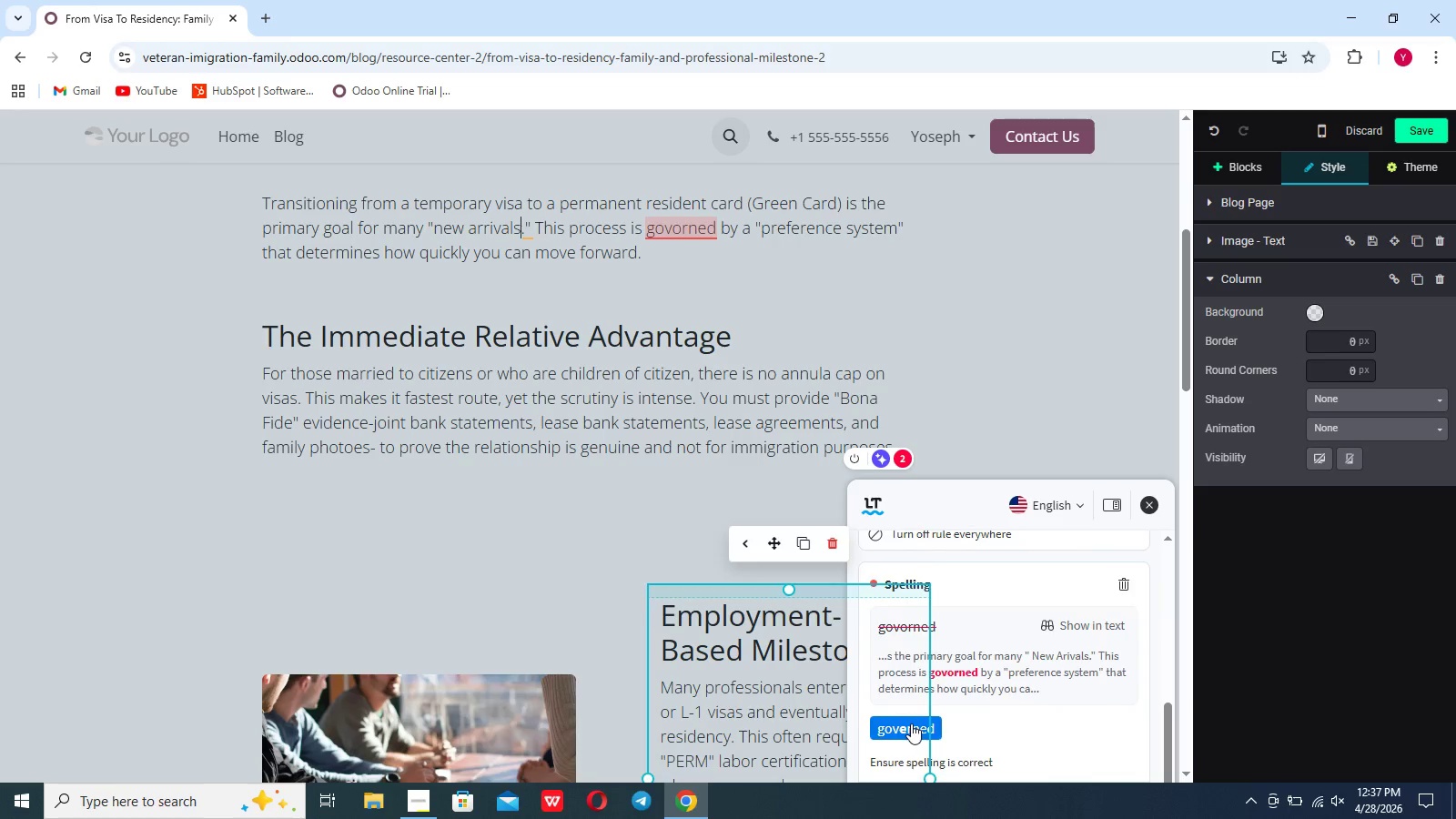 
left_click([911, 723])
 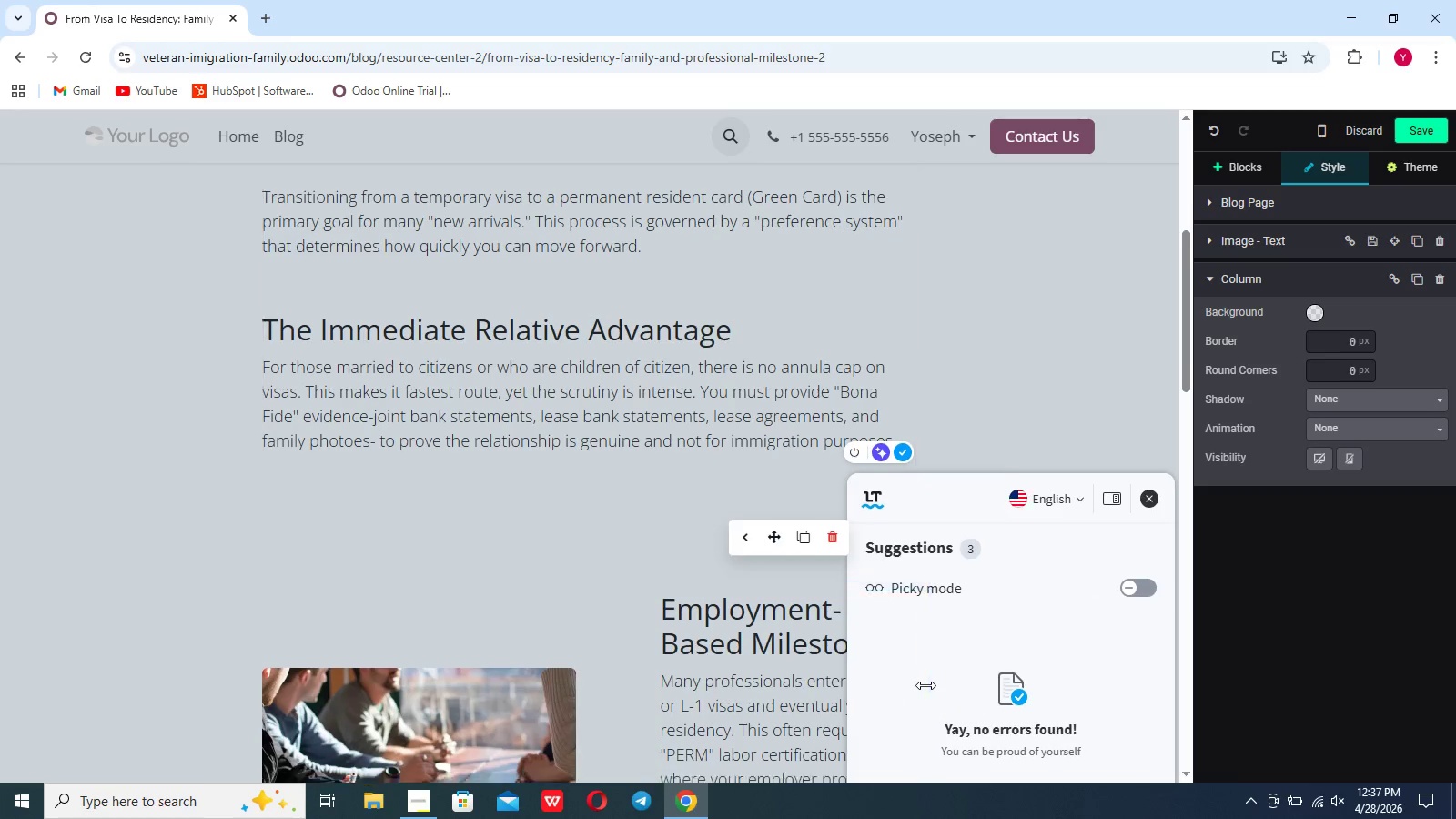 
scroll: coordinate [925, 685], scroll_direction: down, amount: 3.0
 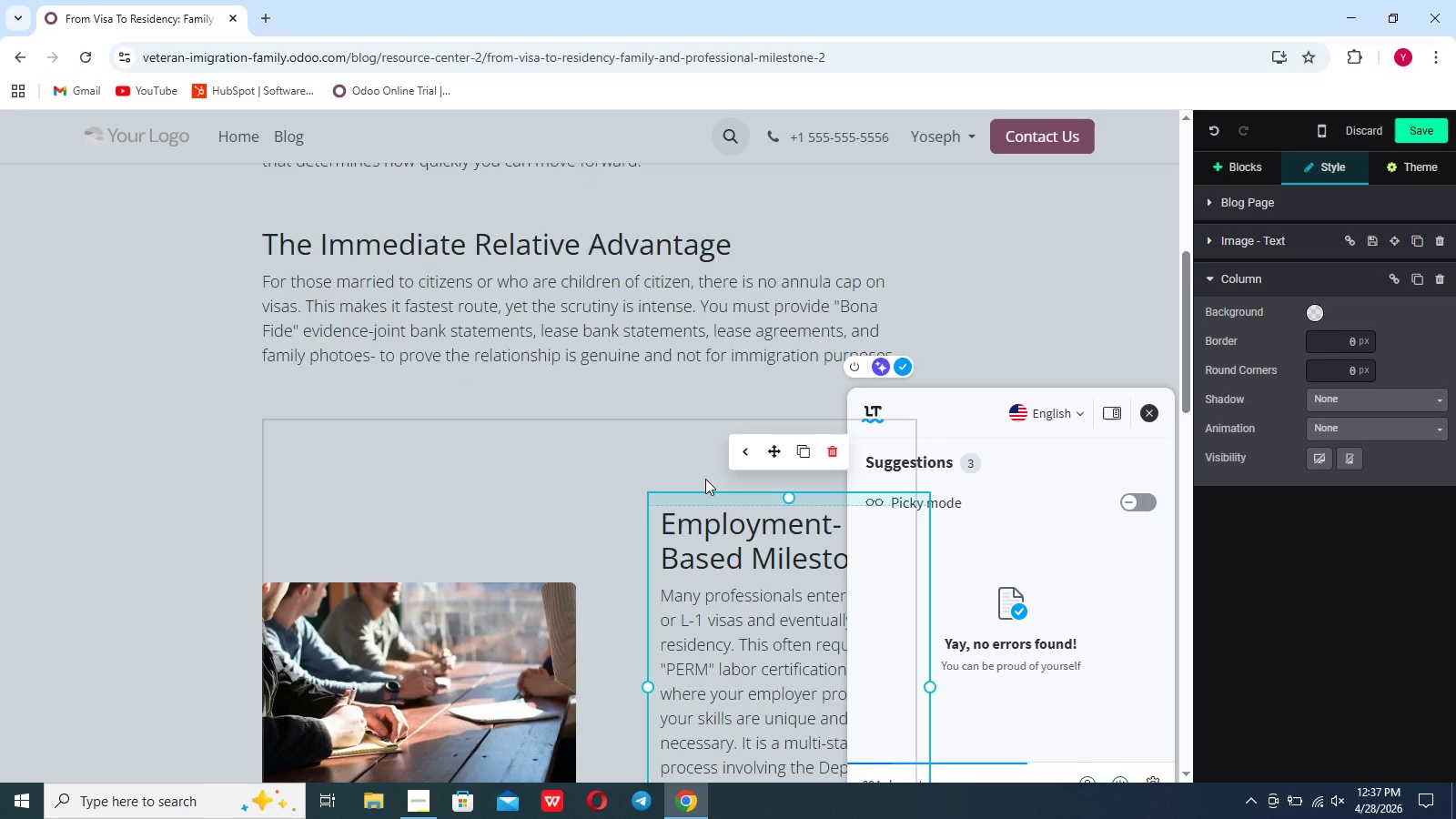 
left_click([705, 479])
 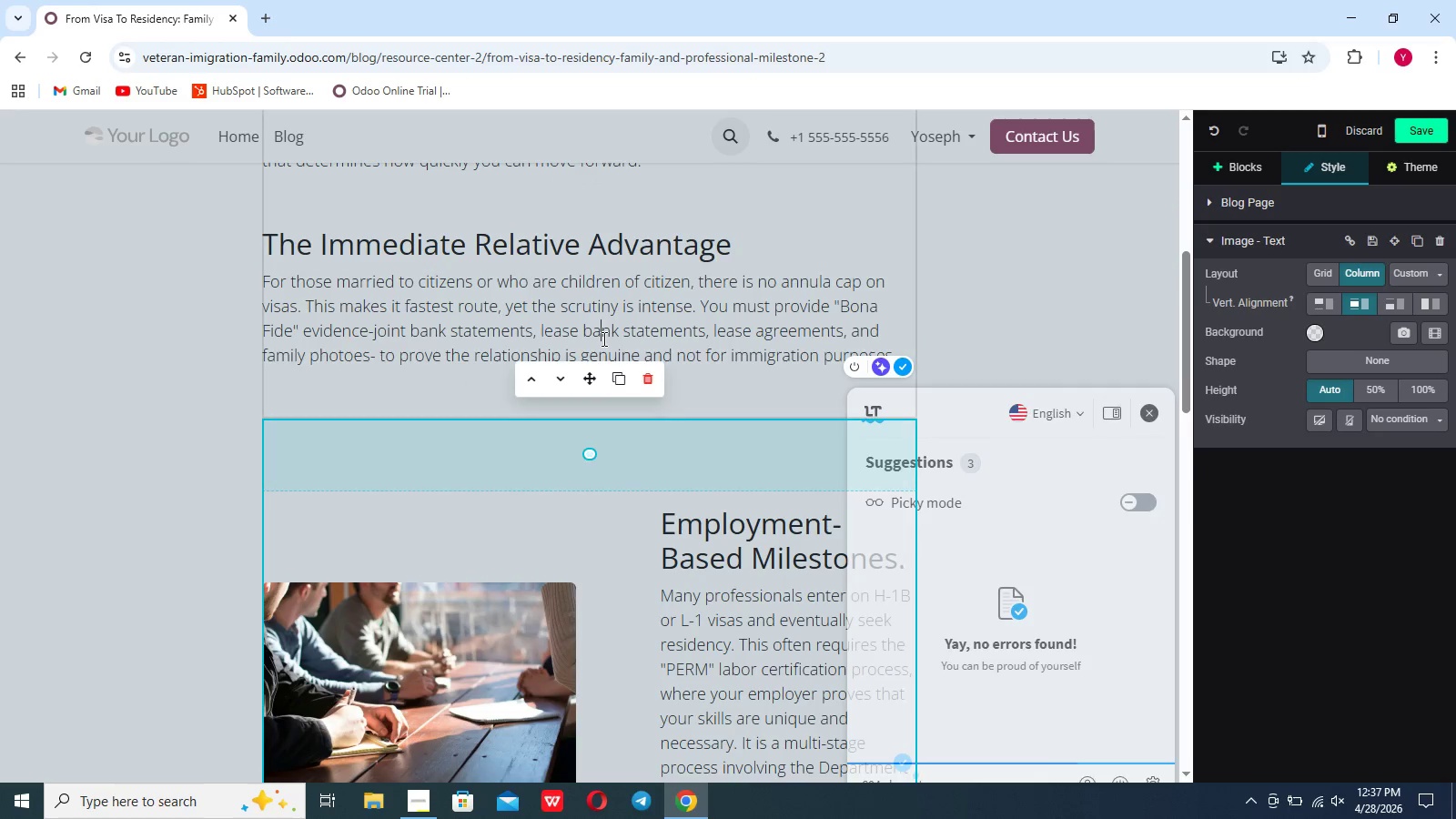 
left_click_drag(start_coordinate=[602, 334], to_coordinate=[602, 339])
 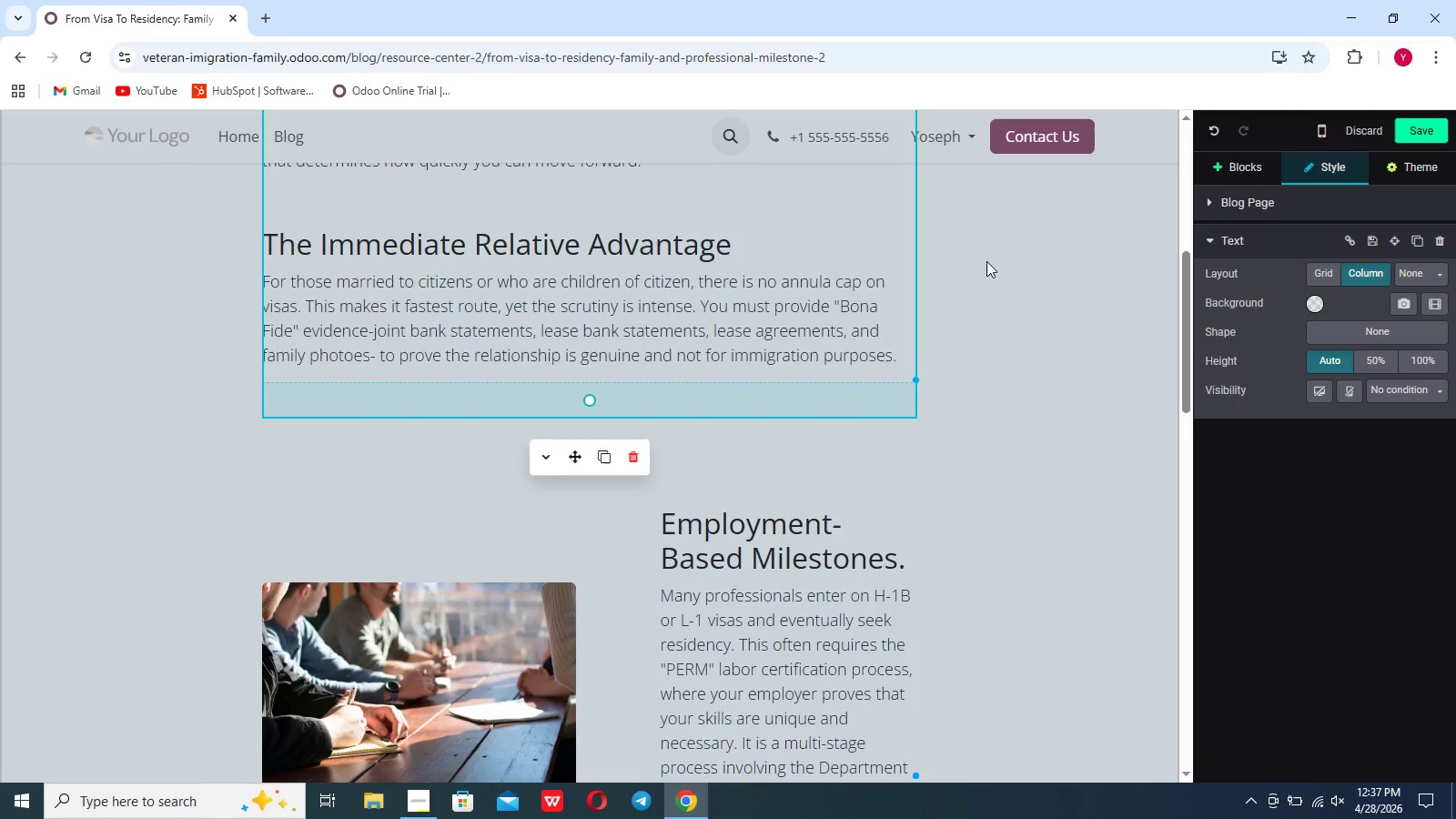 
left_click([986, 261])
 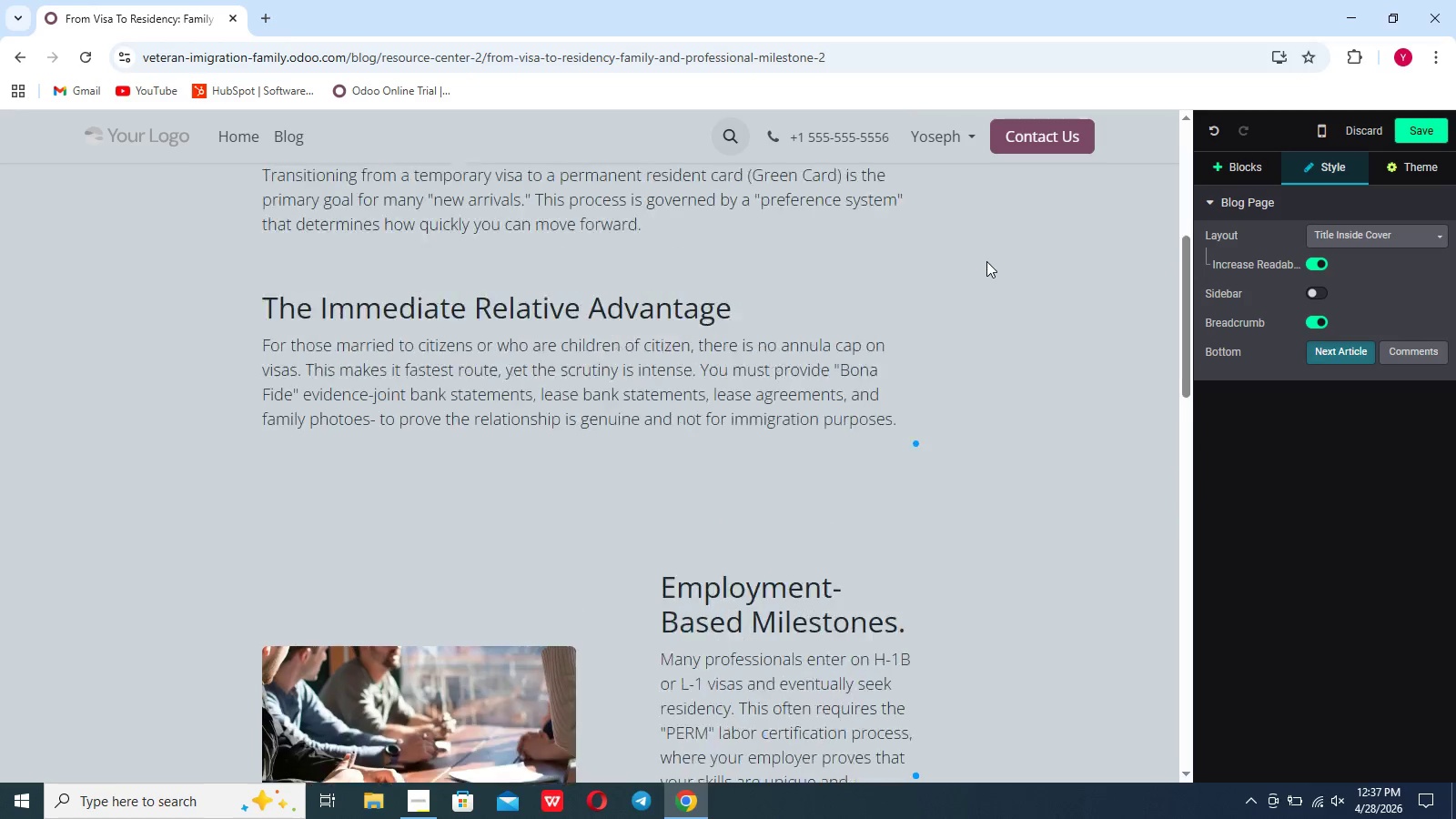 
scroll: coordinate [986, 261], scroll_direction: down, amount: 45.0
 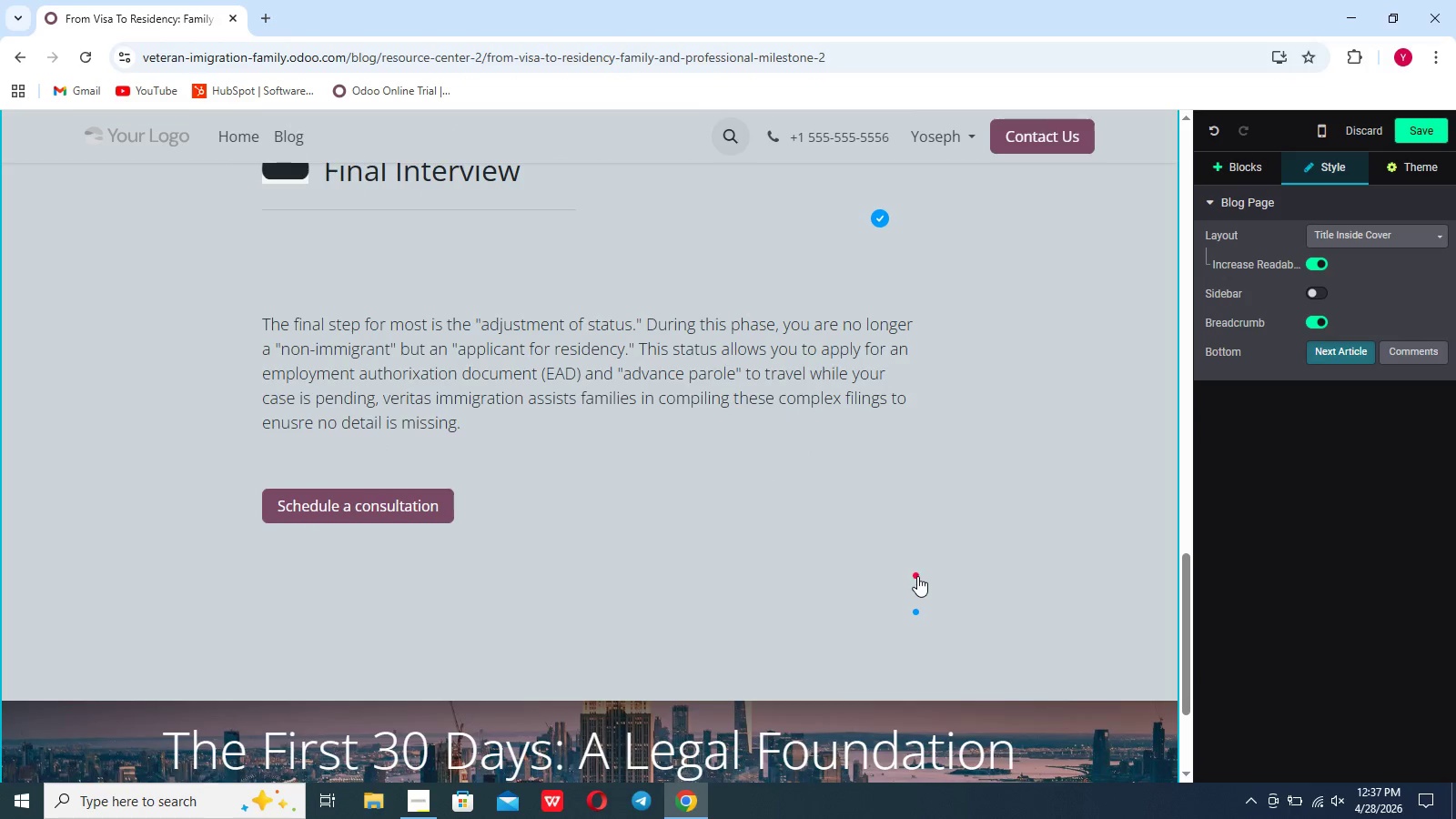 
left_click([917, 576])
 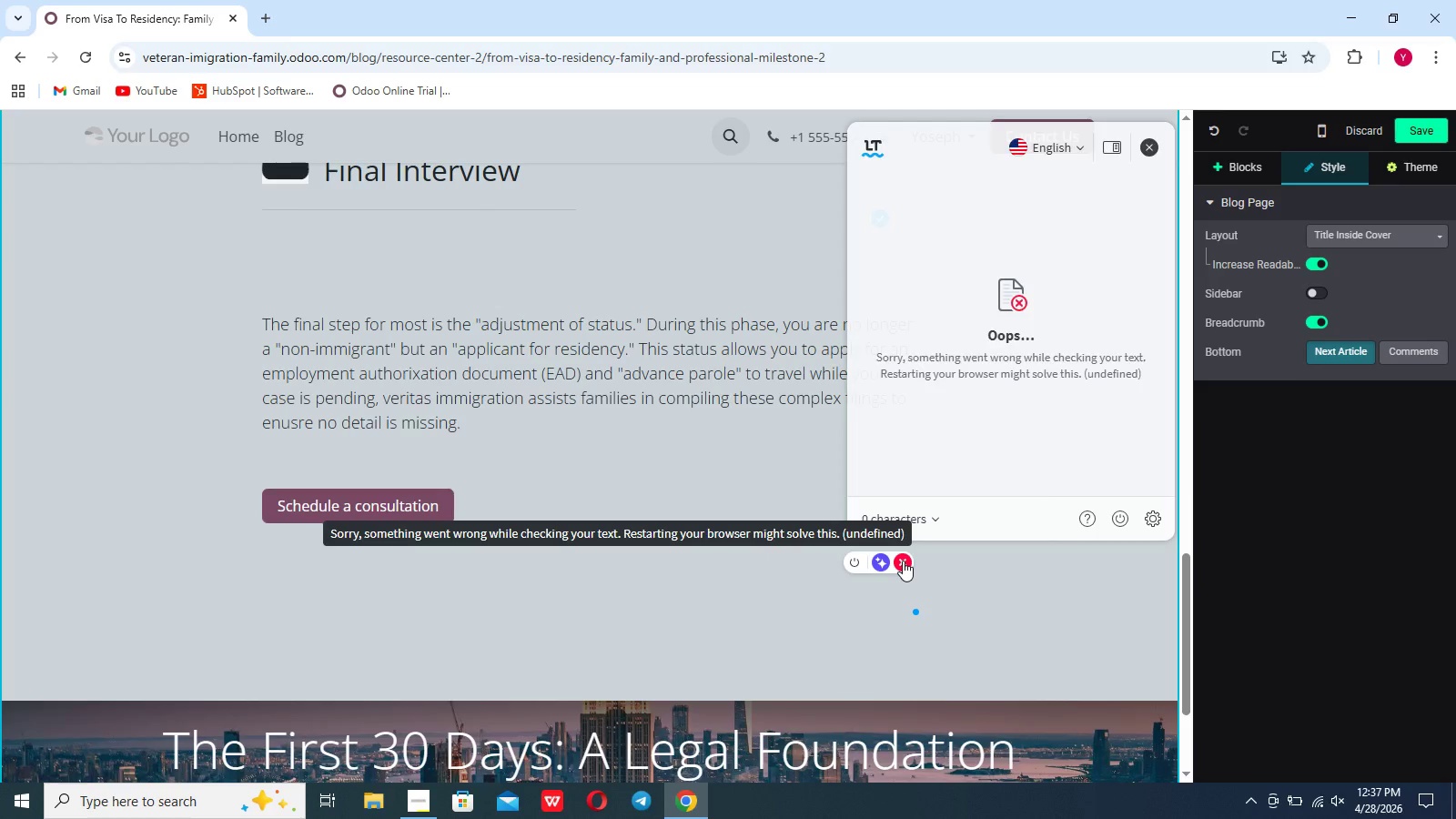 
left_click([903, 561])
 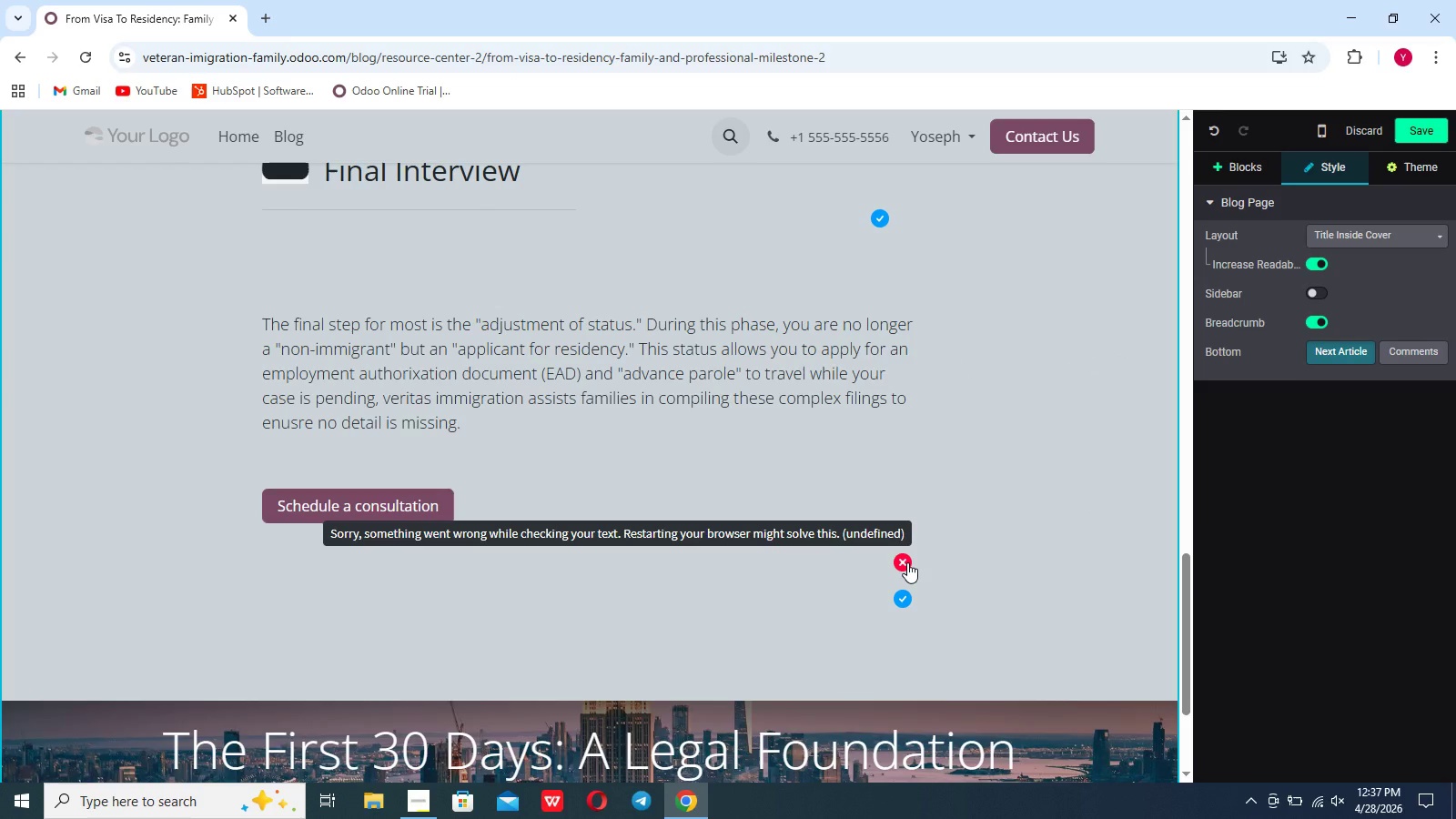 
left_click([907, 562])
 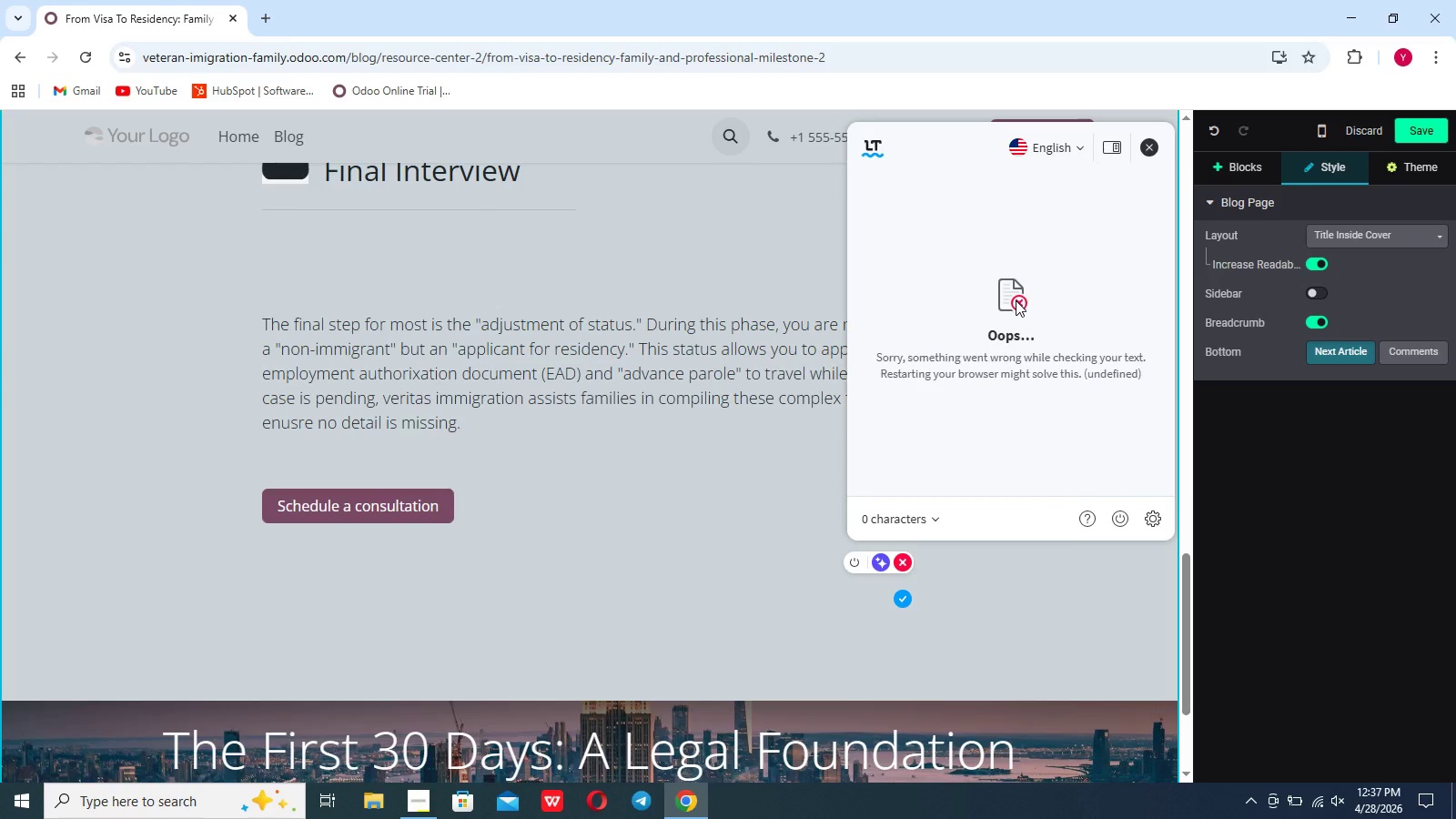 
wait(5.41)
 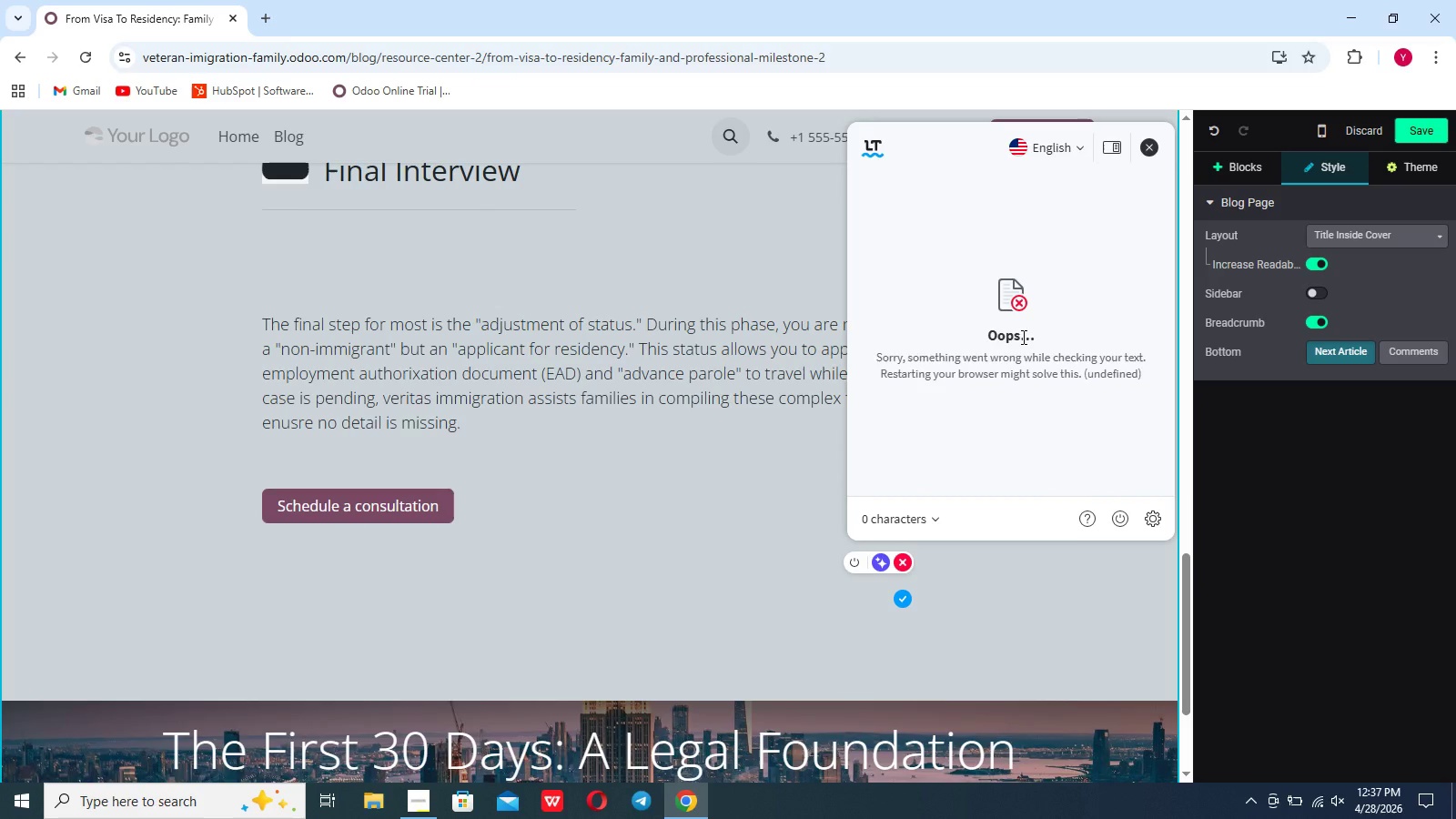 
left_click([751, 544])
 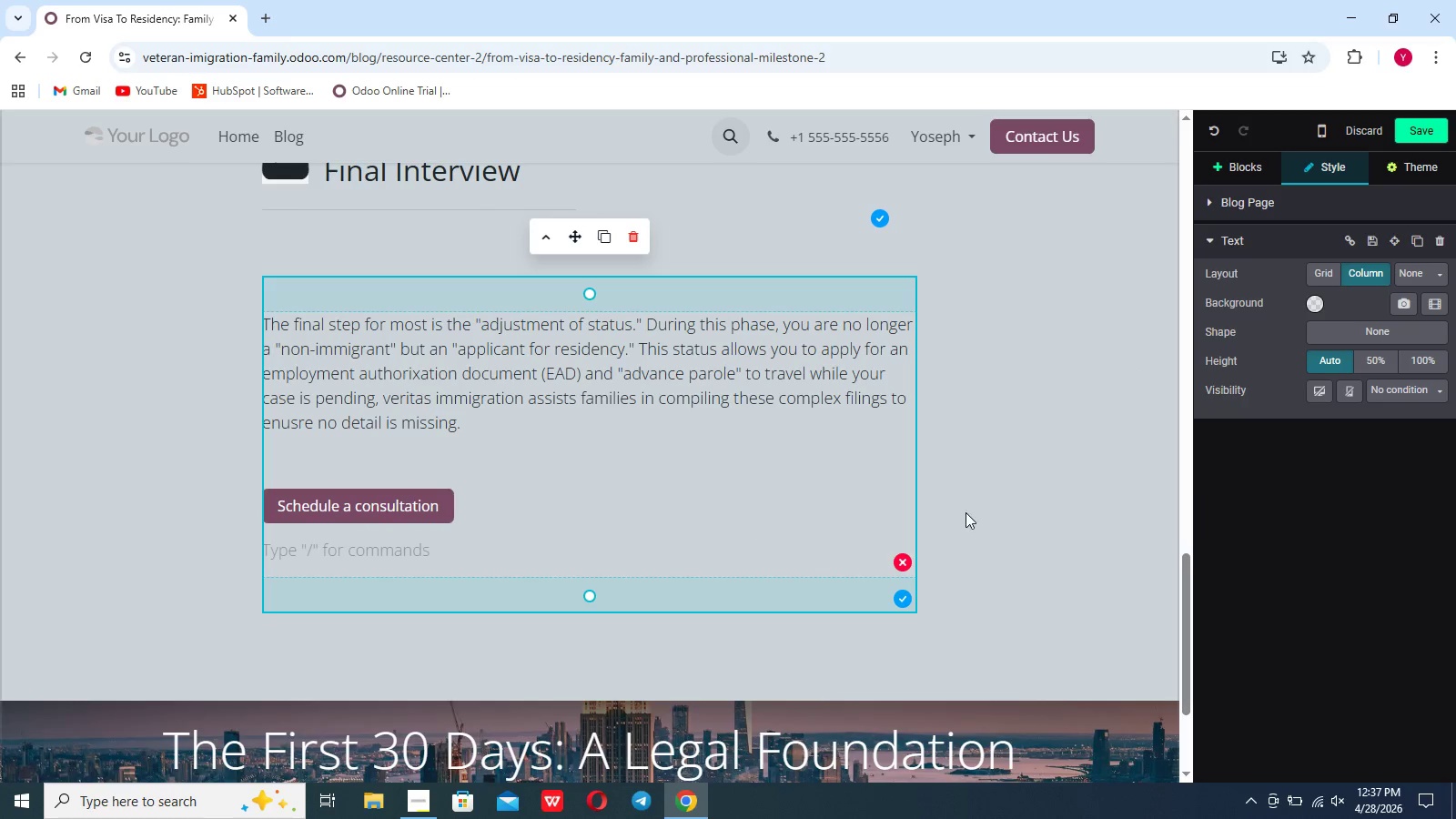 
left_click([966, 512])
 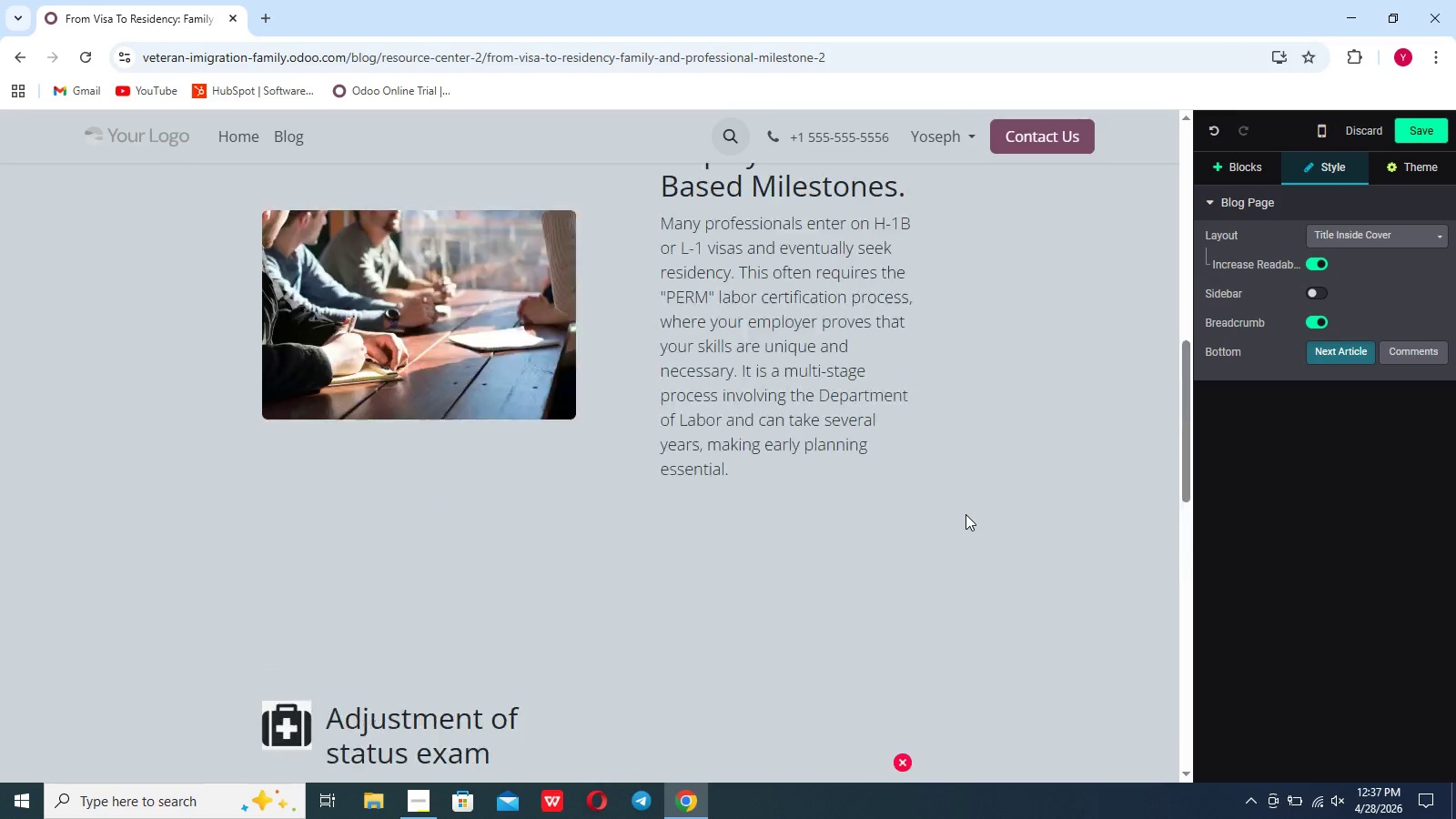 
scroll: coordinate [966, 514], scroll_direction: up, amount: 154.0
 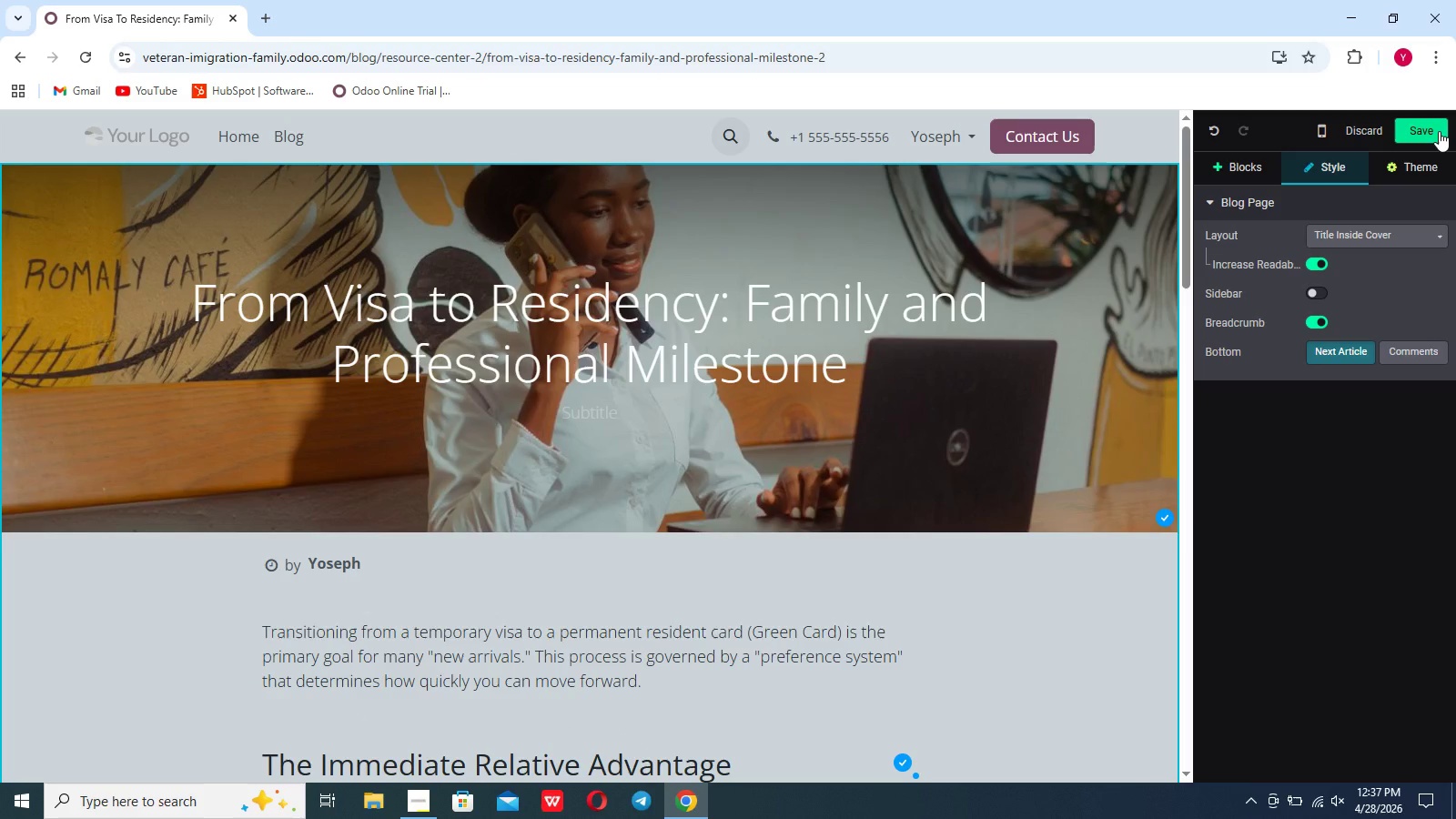 
left_click([1439, 131])
 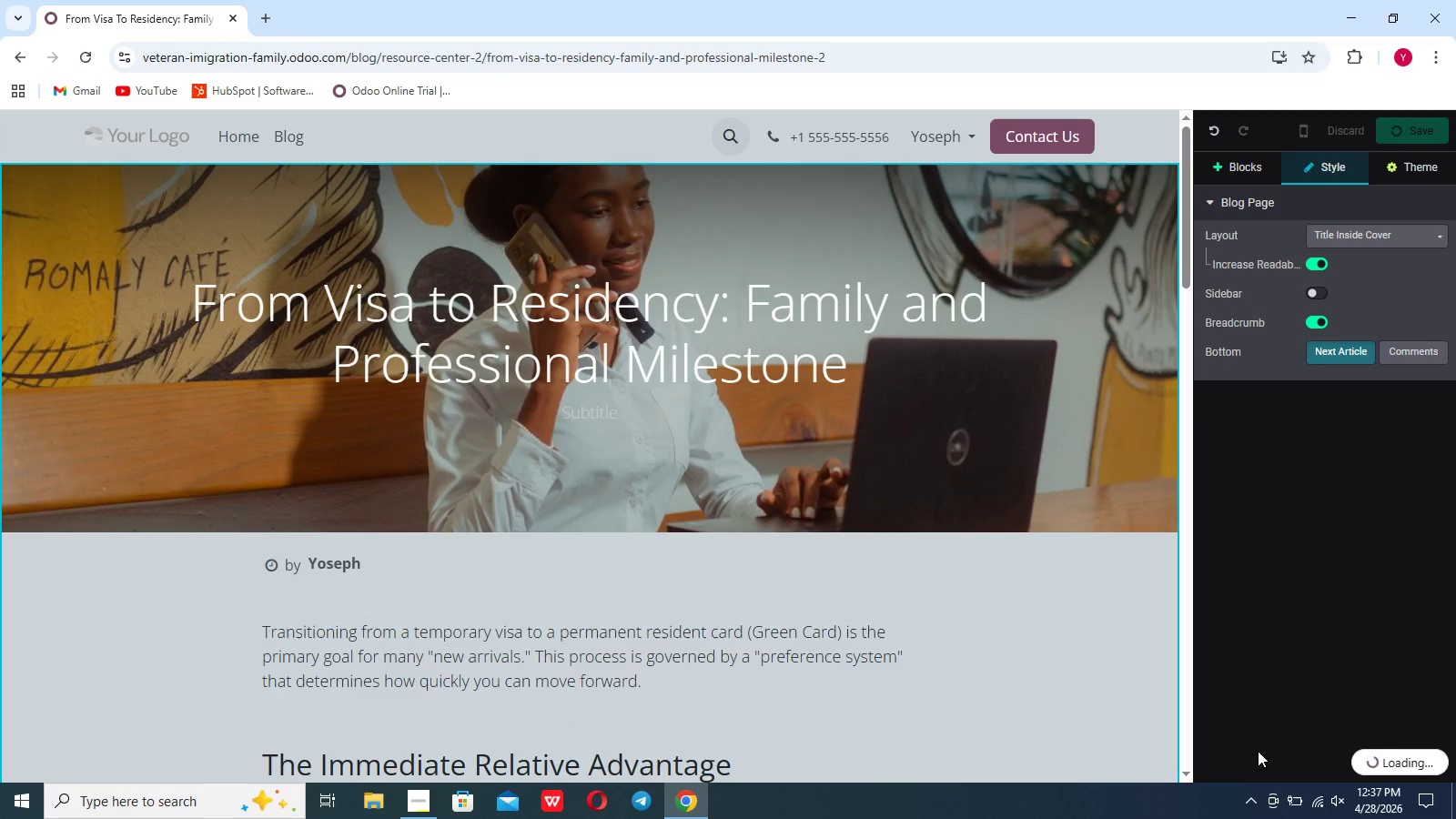 
left_click_drag(start_coordinate=[1314, 801], to_coordinate=[1289, 712])
 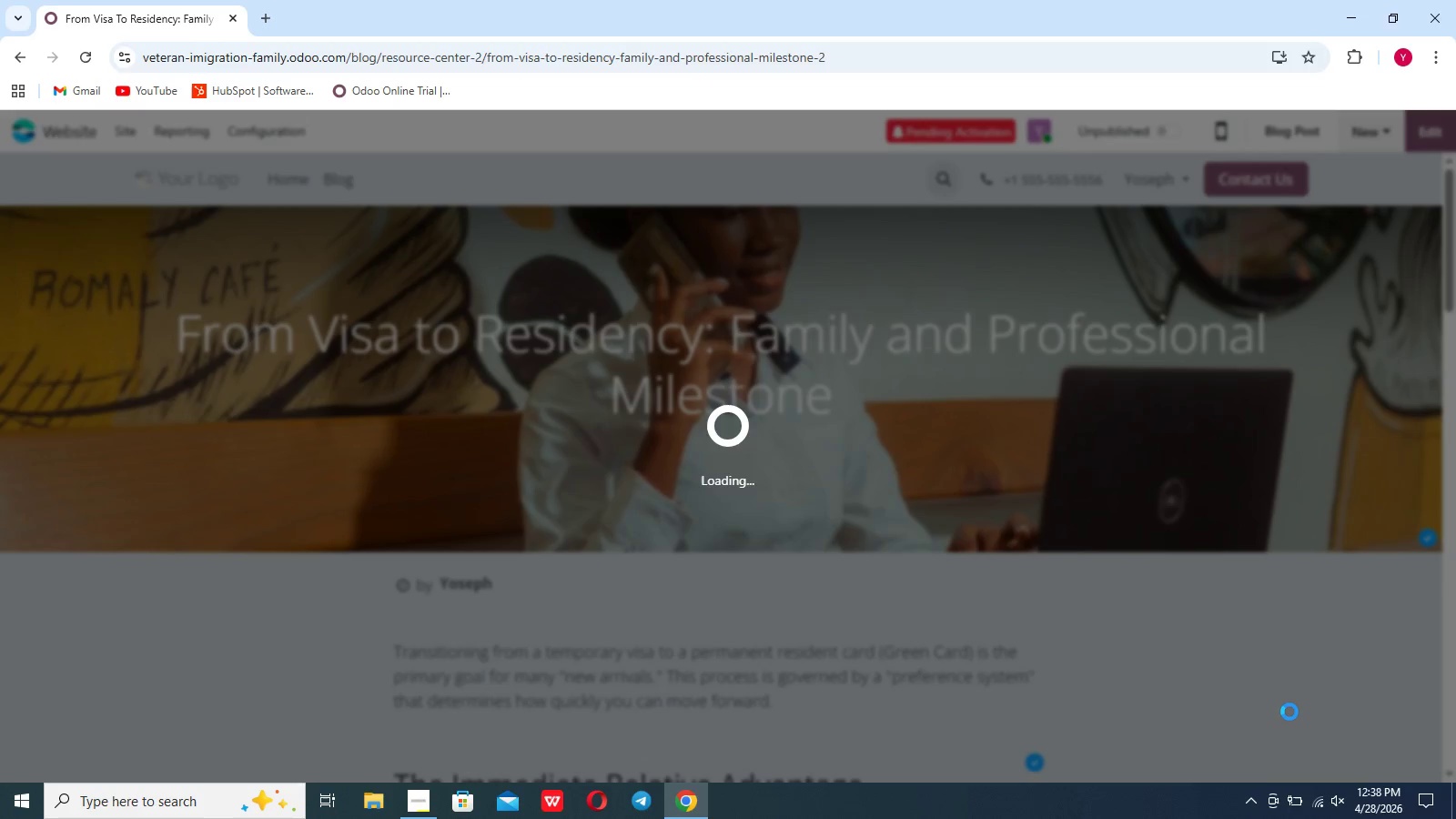 
left_click([1289, 712])
 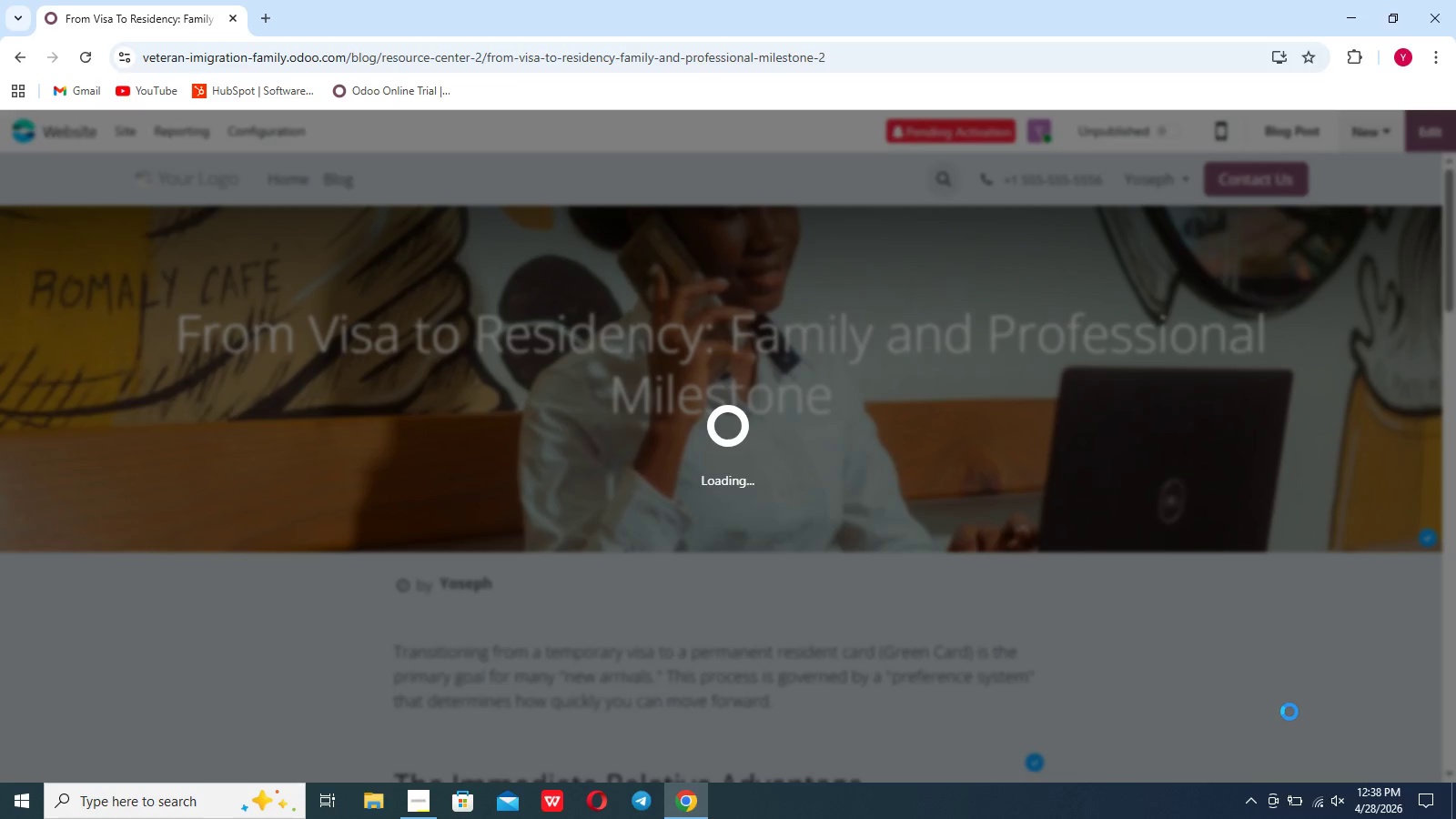 
wait(12.8)
 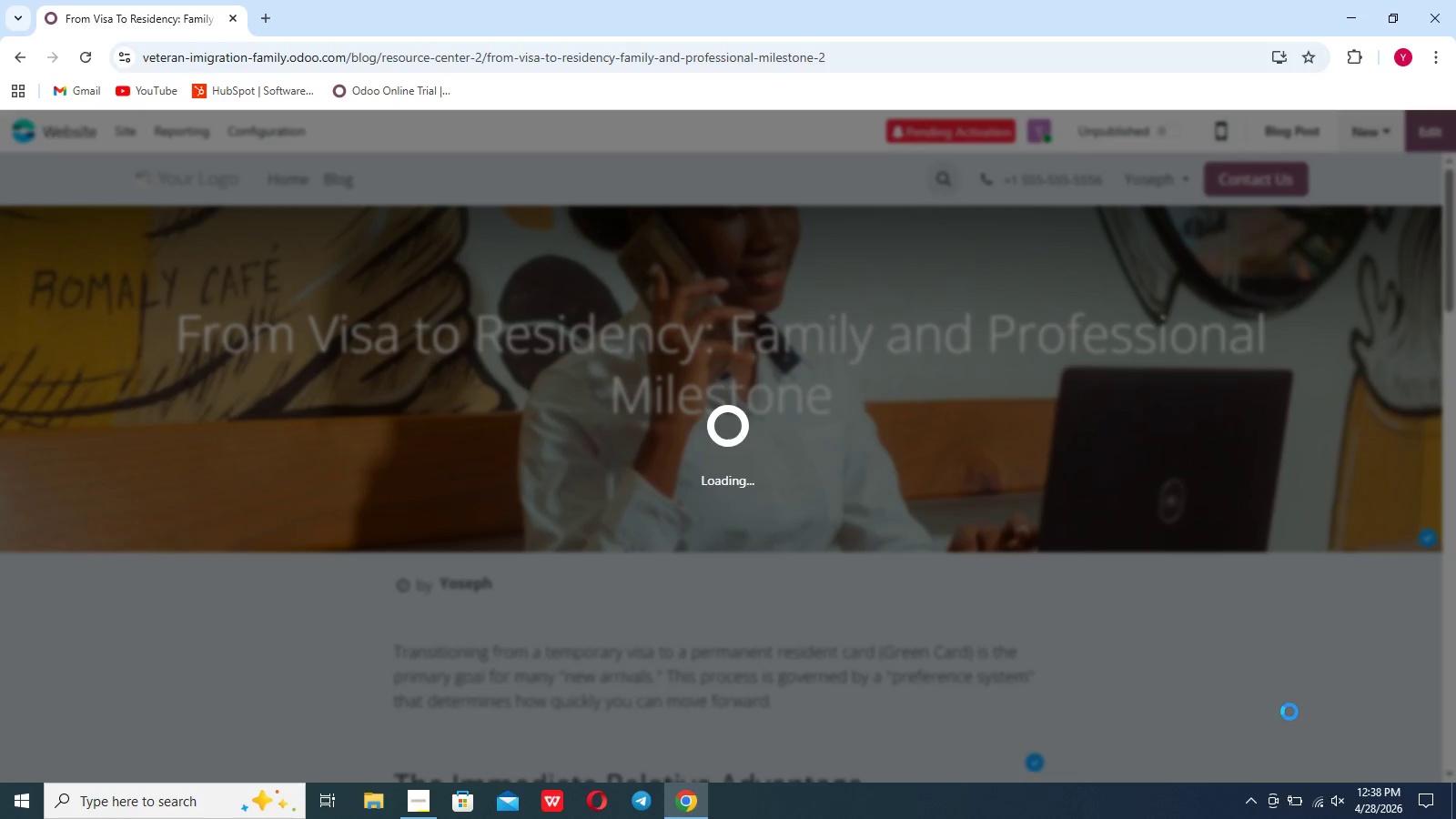 
left_click_drag(start_coordinate=[1319, 799], to_coordinate=[1268, 776])
 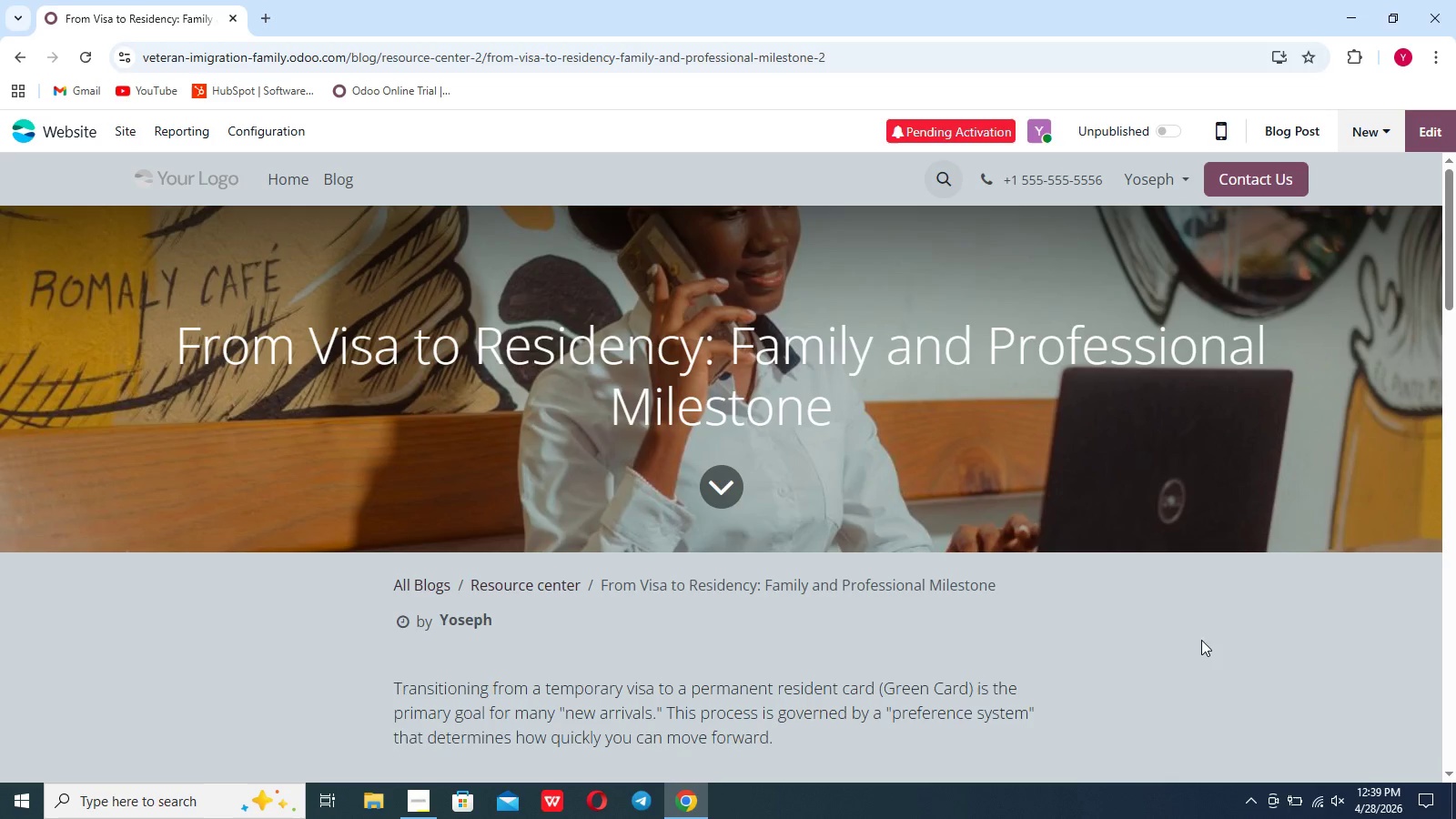 
left_click([1268, 776])
 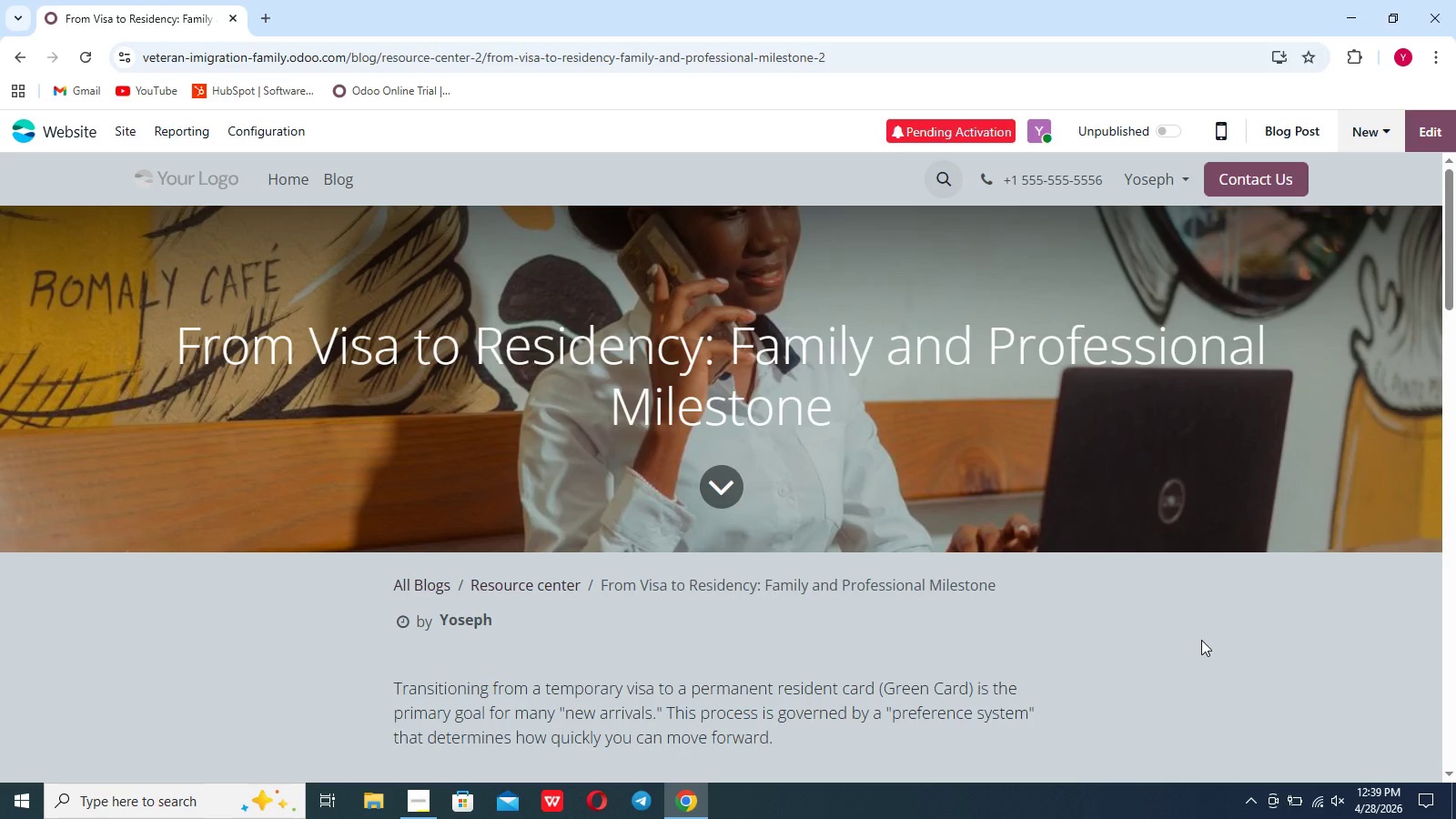 
left_click([1201, 640])
 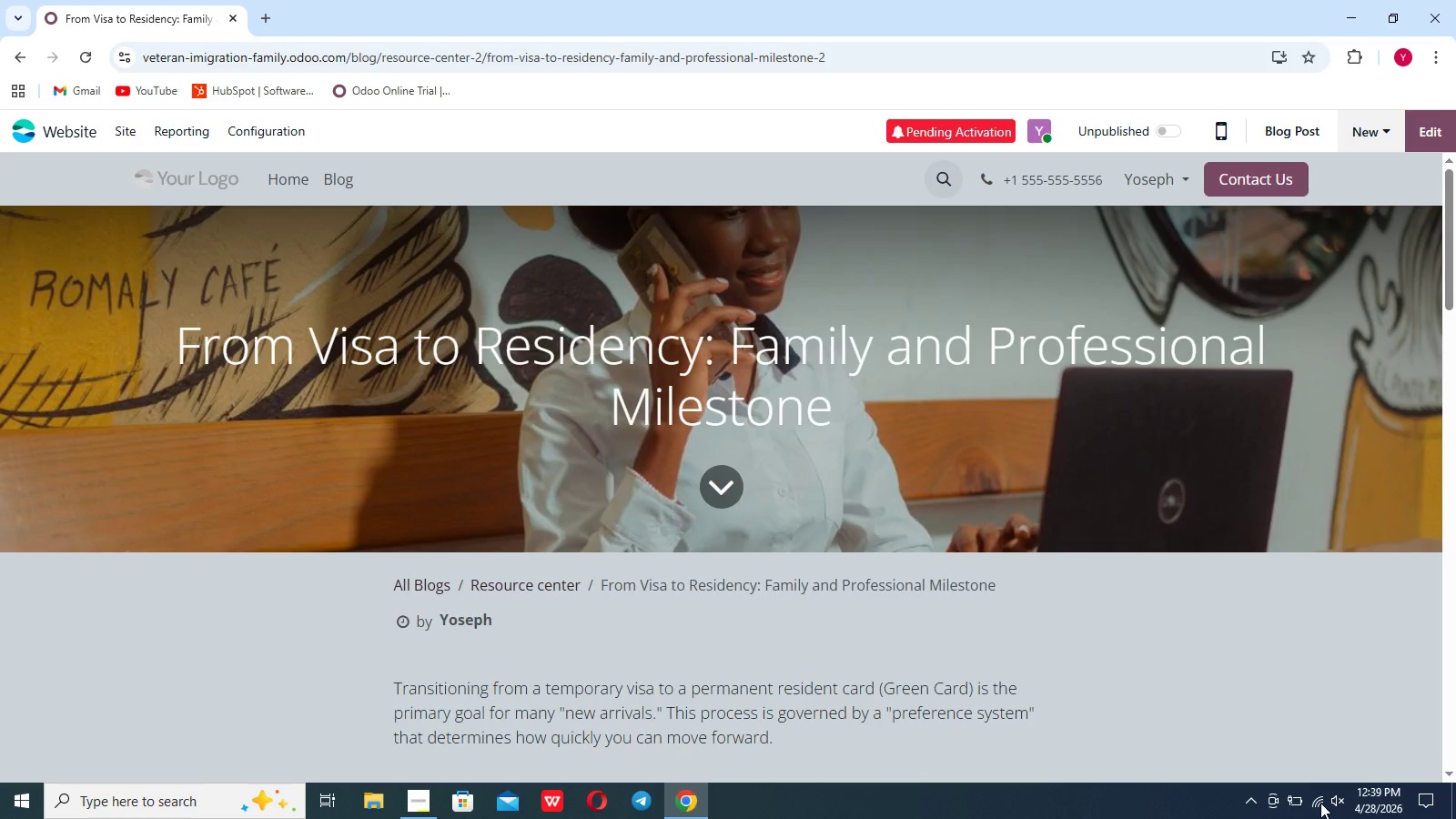 
wait(5.28)
 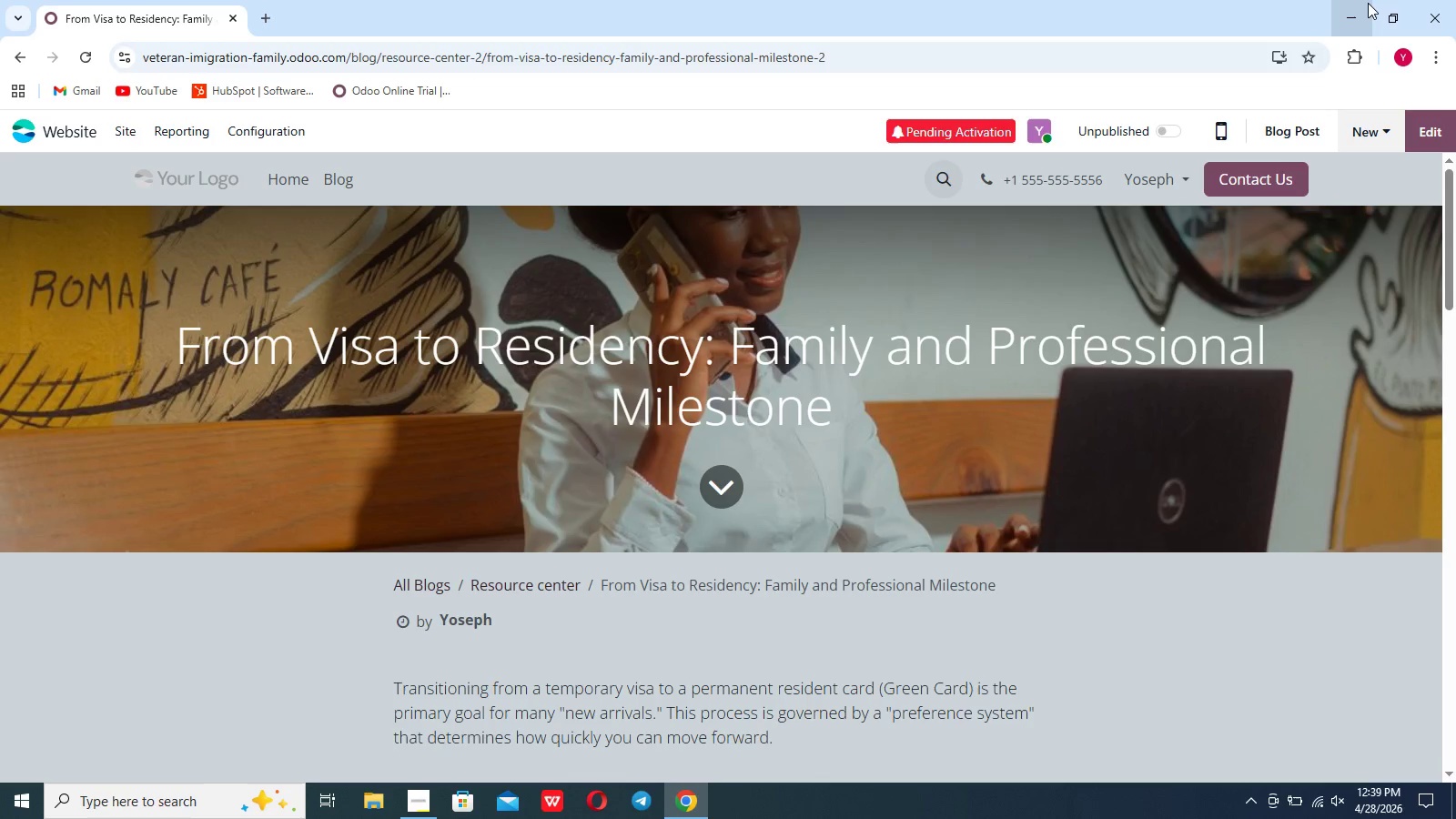 
left_click([1320, 803])
 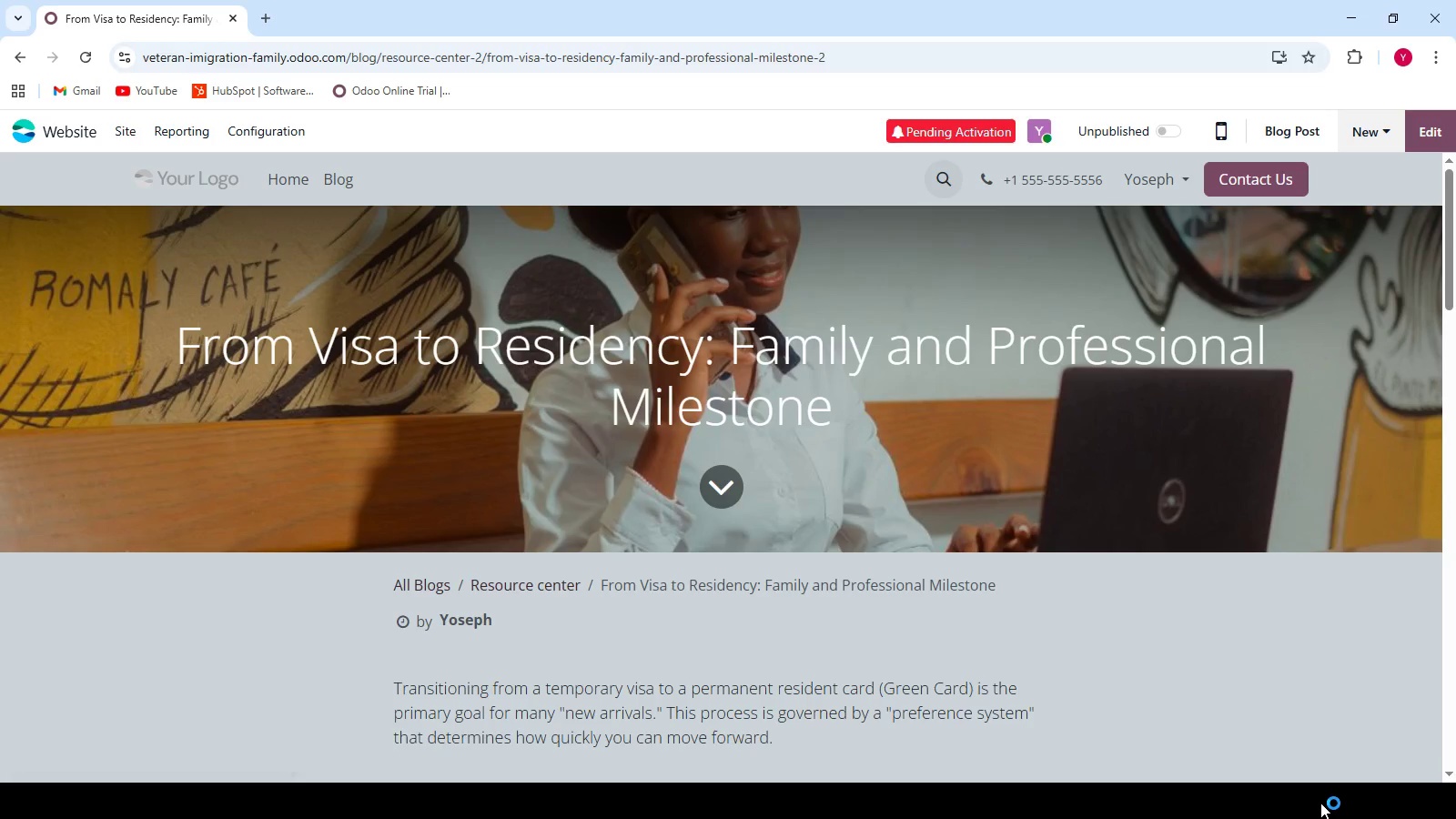 
double_click([1320, 803])
 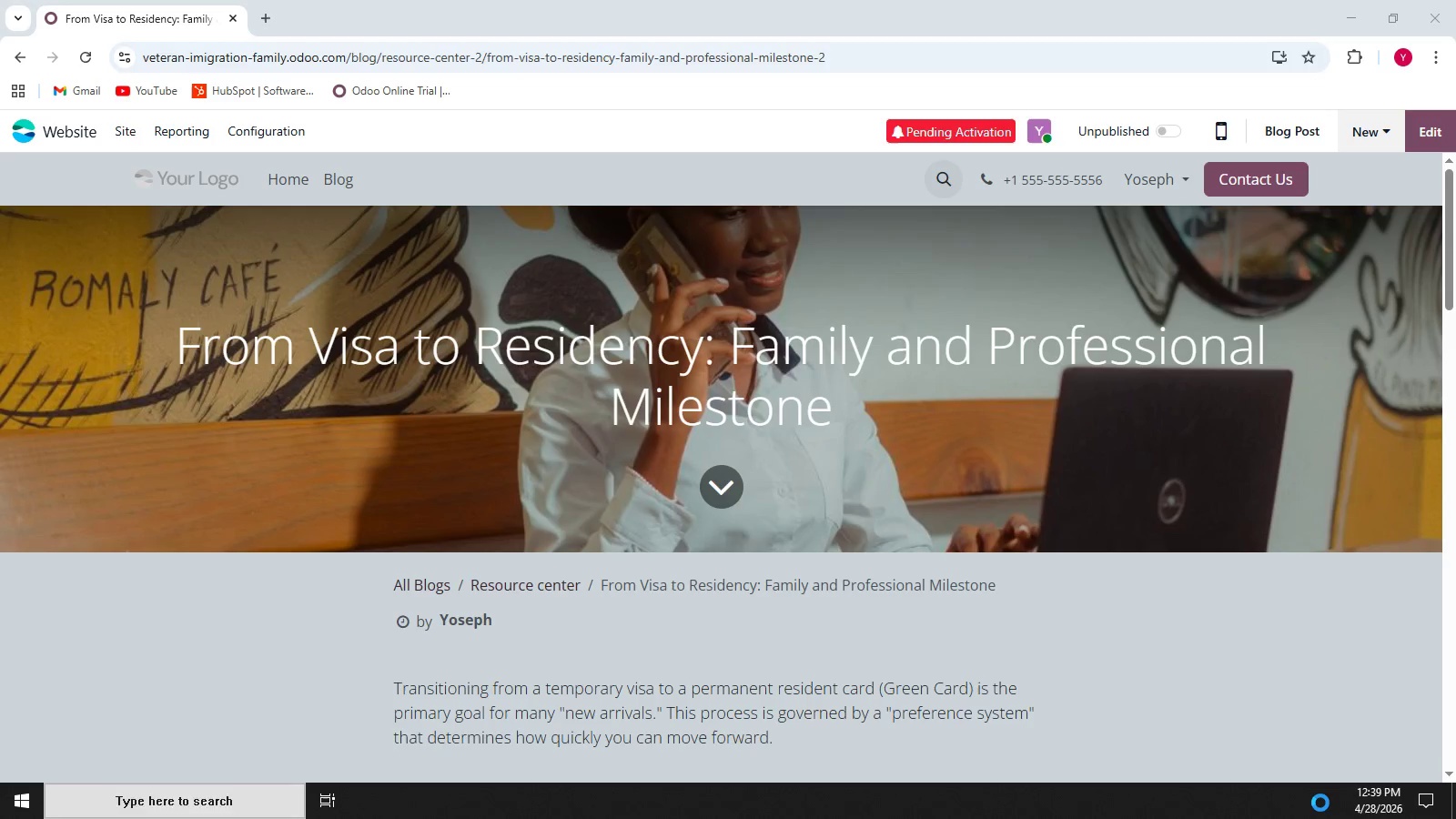 
left_click([1320, 803])
 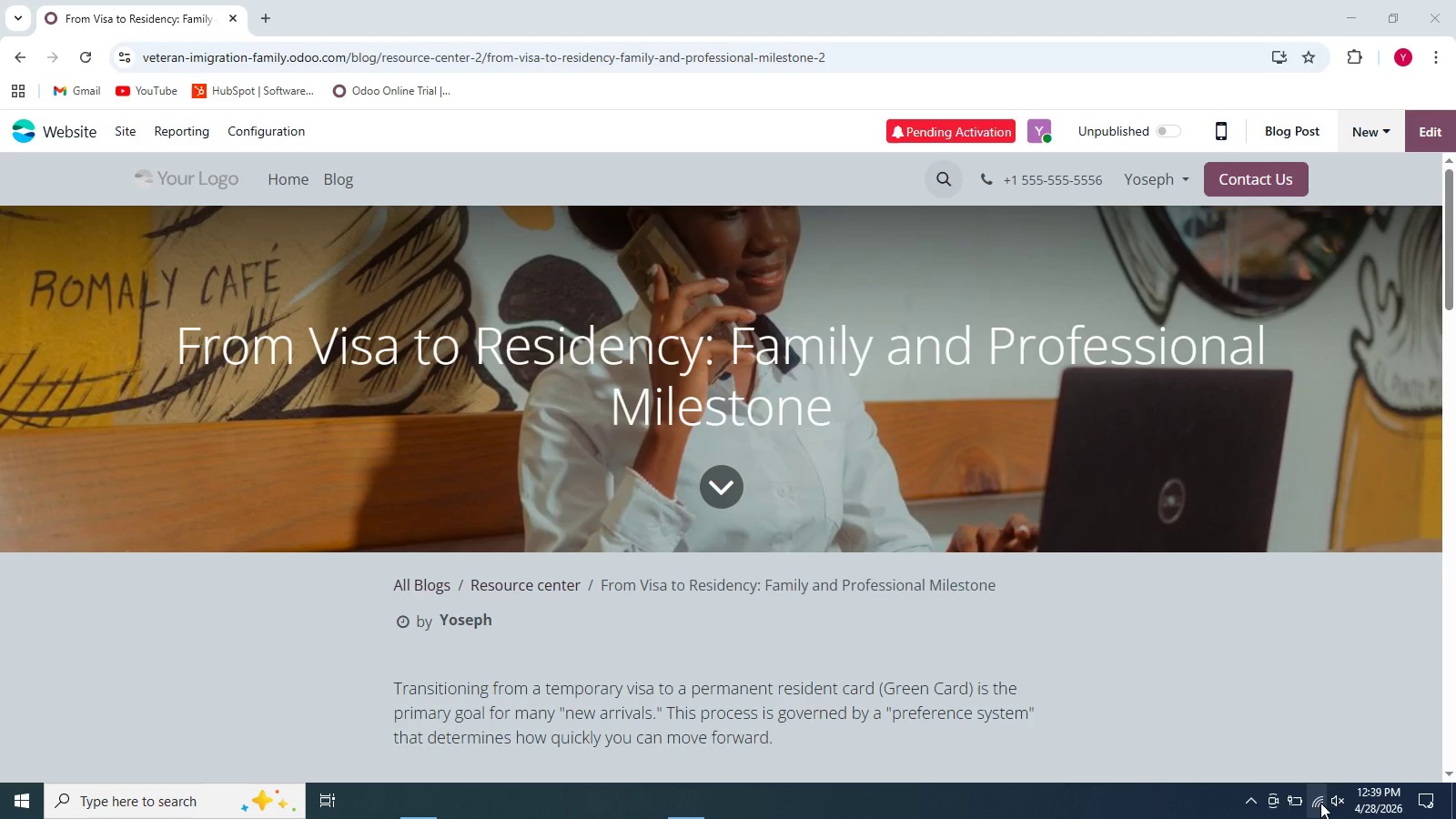 
wait(25.72)
 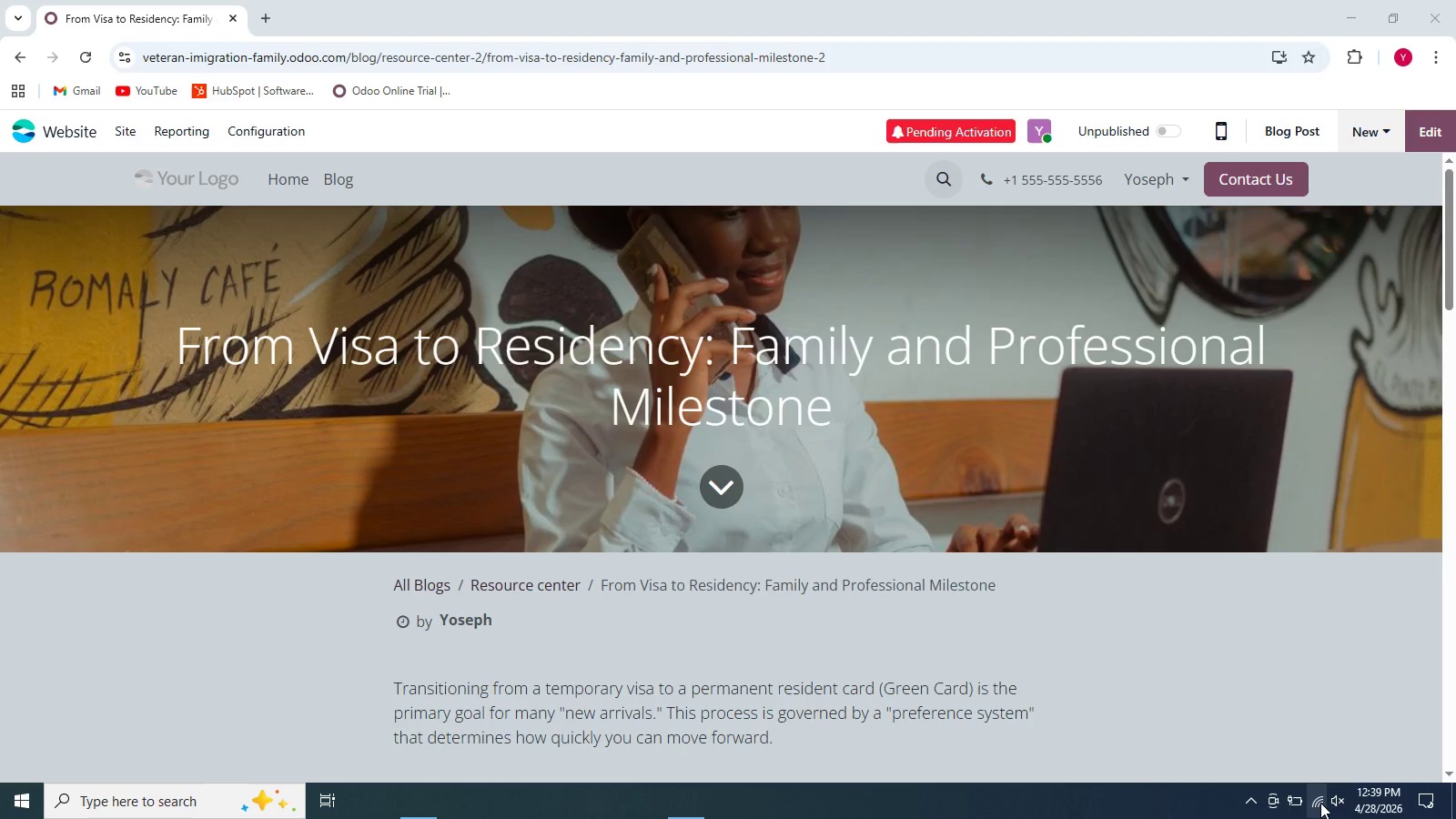 
left_click([1324, 805])
 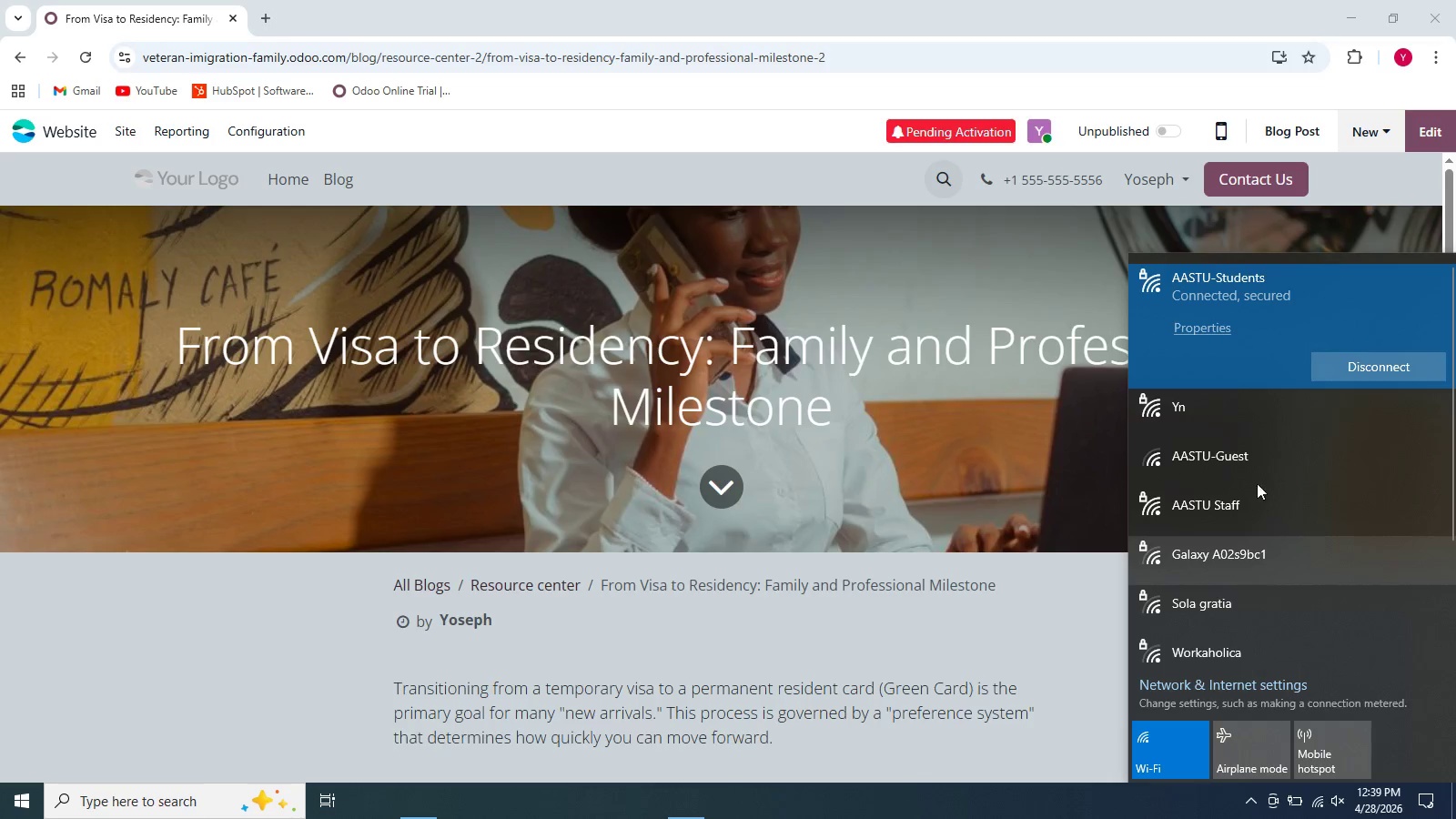 
left_click([1266, 414])
 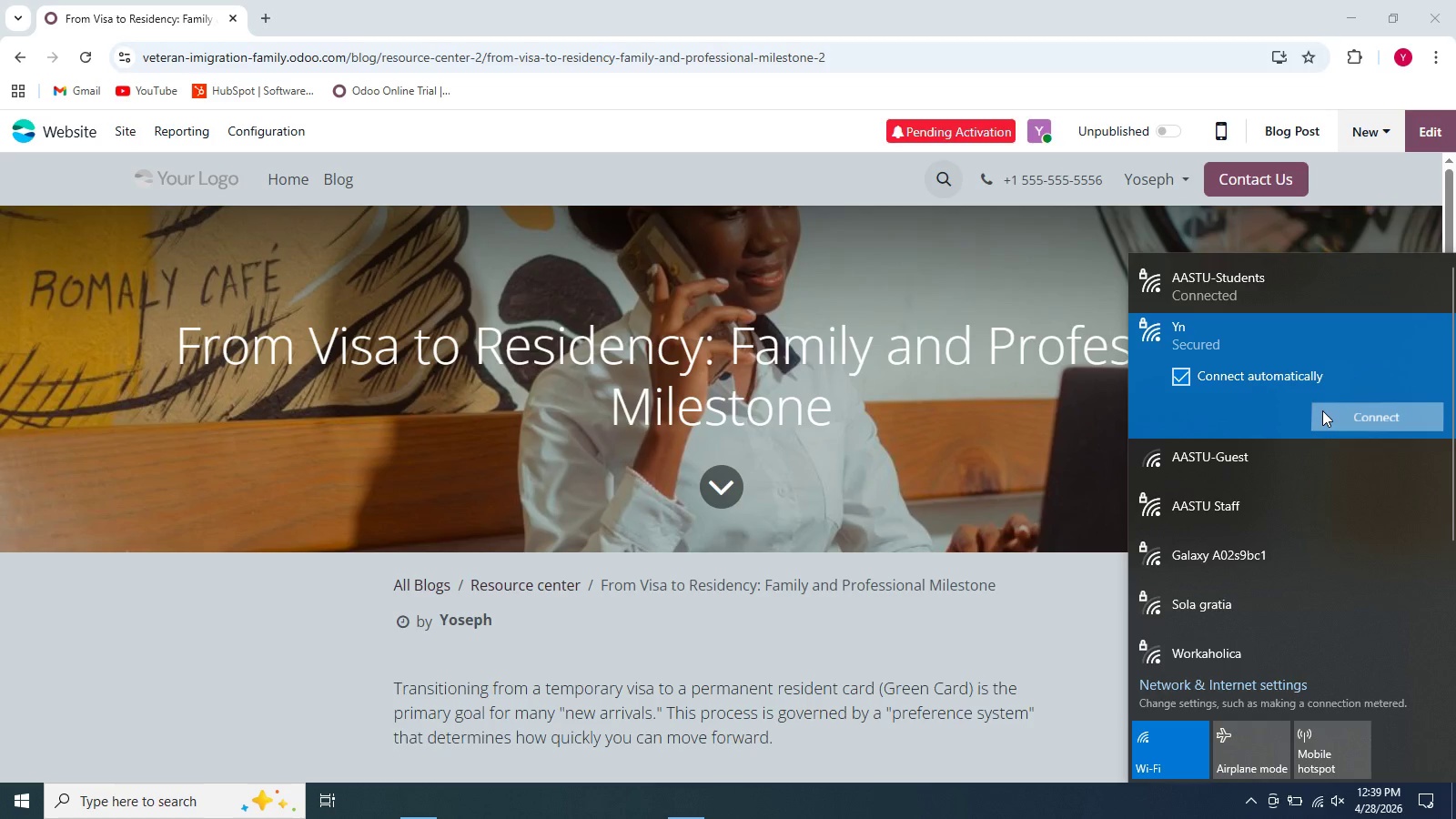 
left_click([1322, 410])
 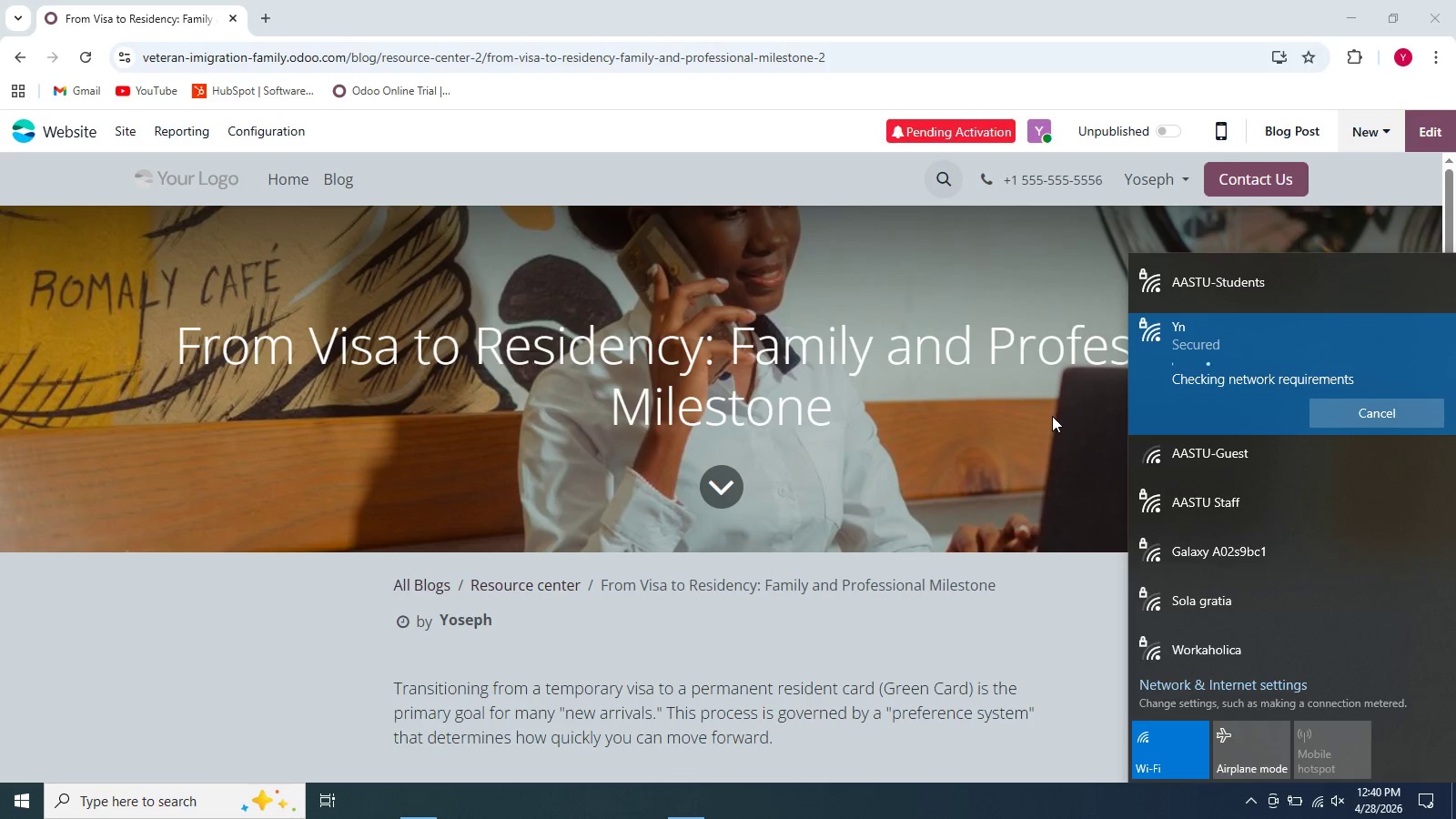 
wait(5.56)
 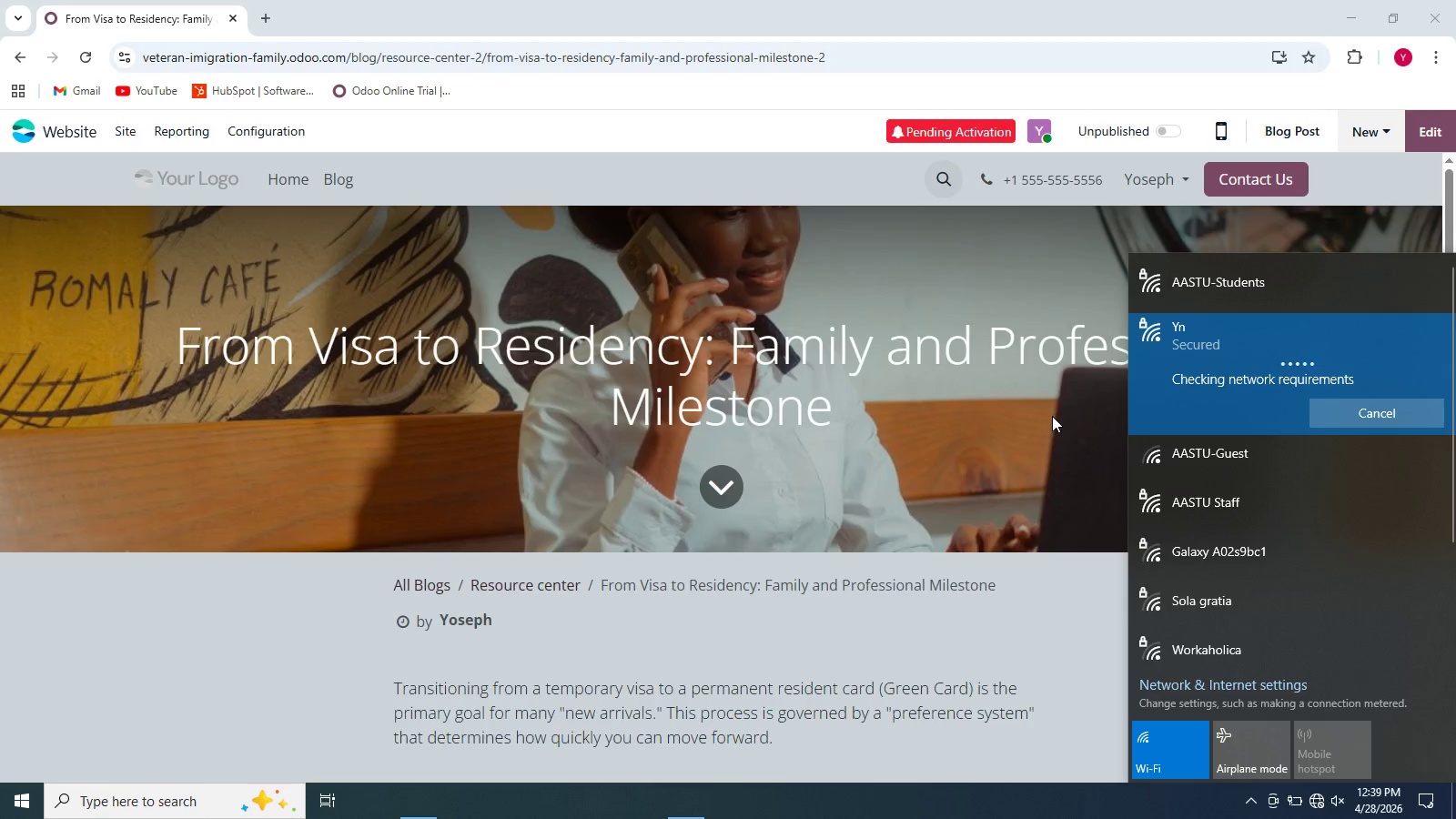 
left_click_drag(start_coordinate=[1021, 430], to_coordinate=[529, 285])
 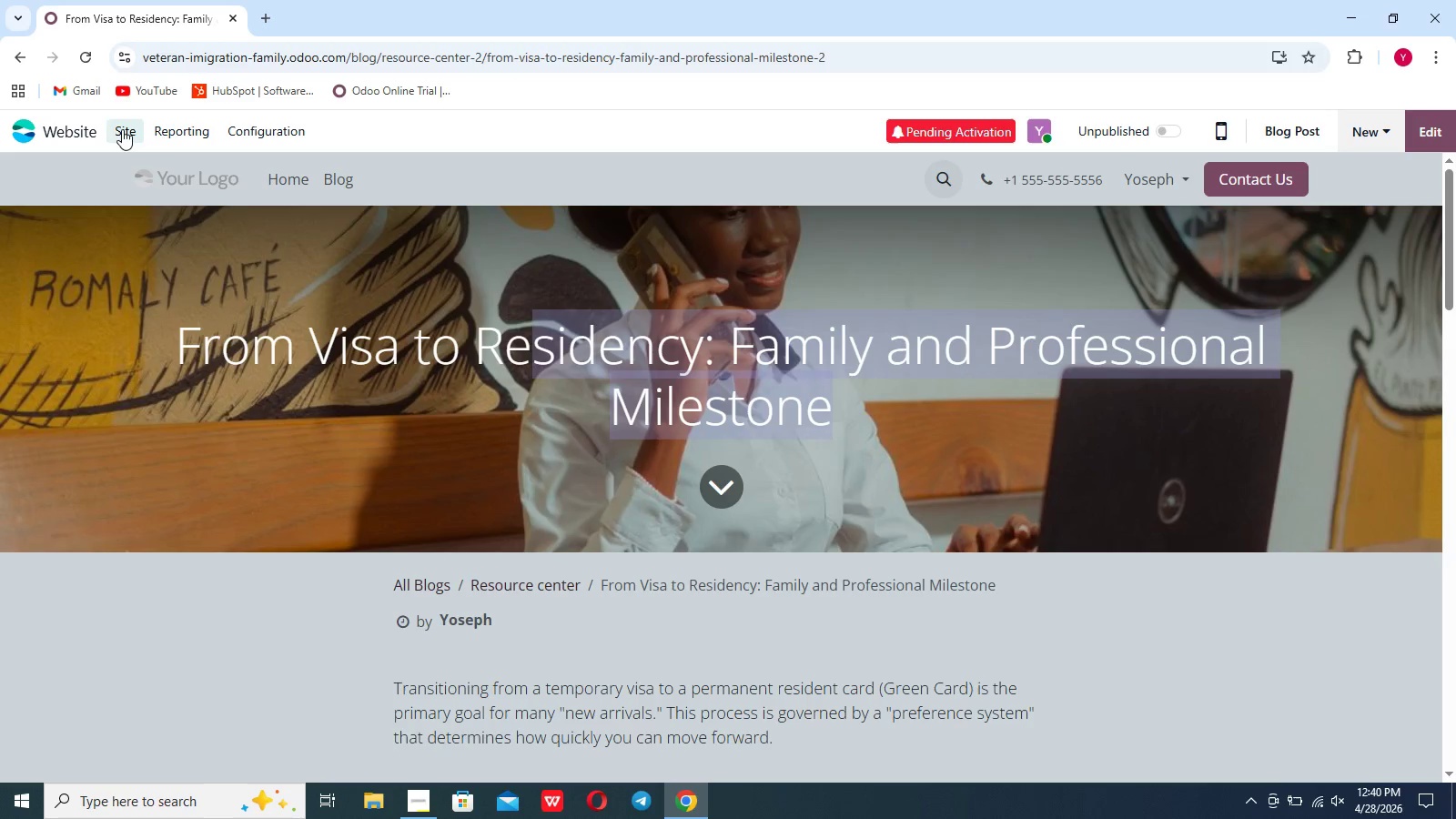 
left_click([122, 129])
 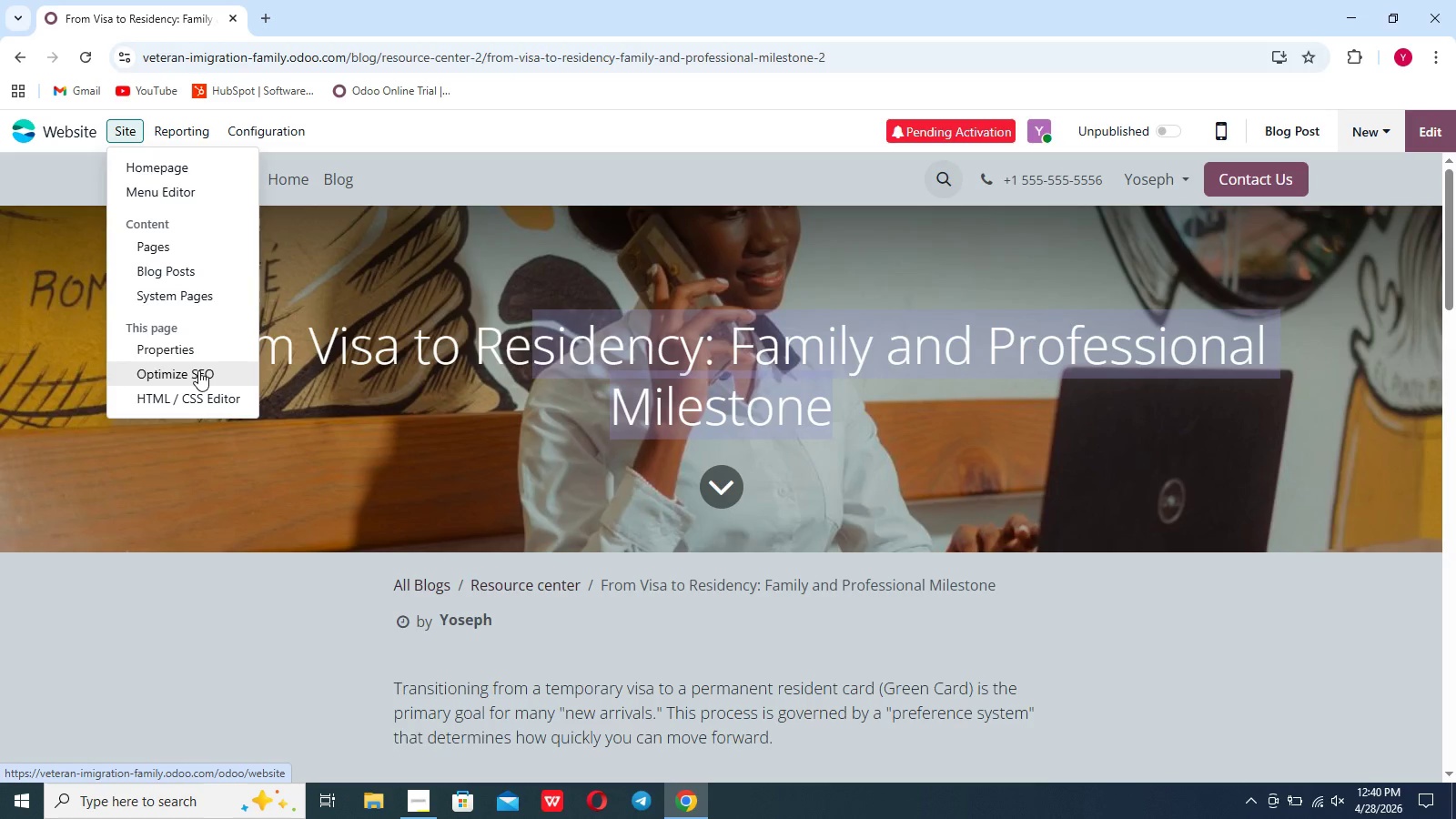 
left_click([198, 370])
 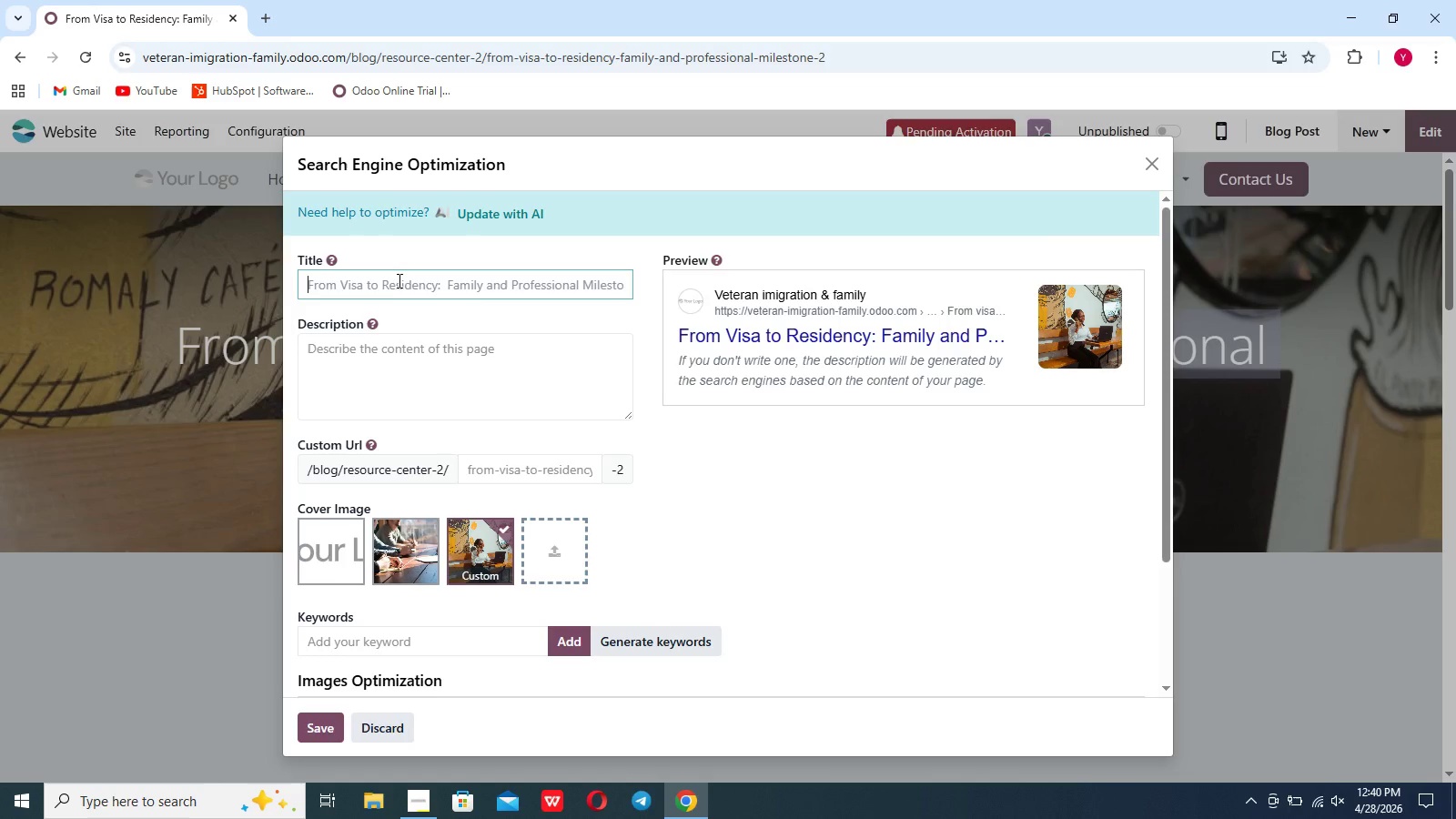 
left_click([397, 284])
 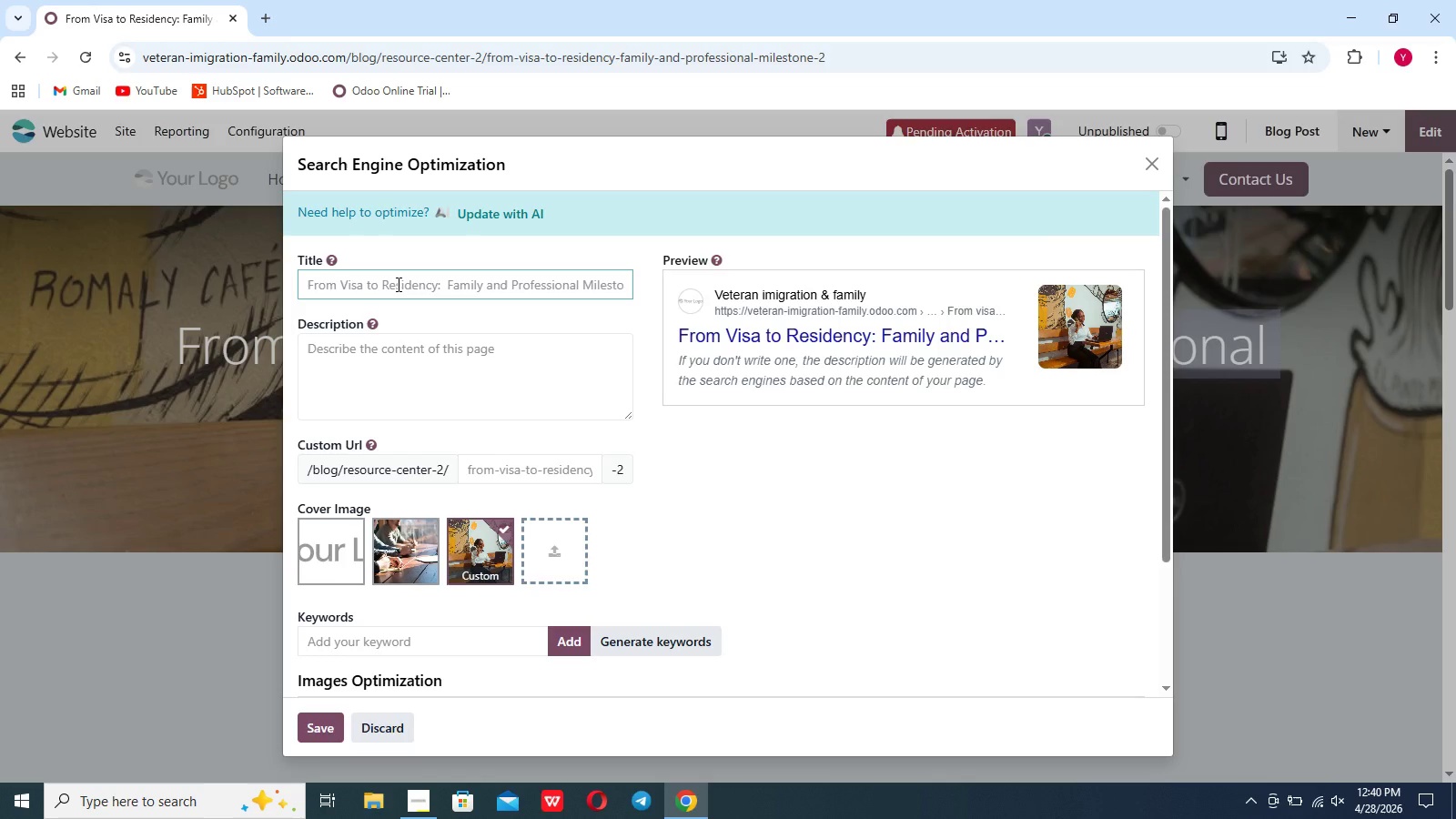 
type(Pathways )
 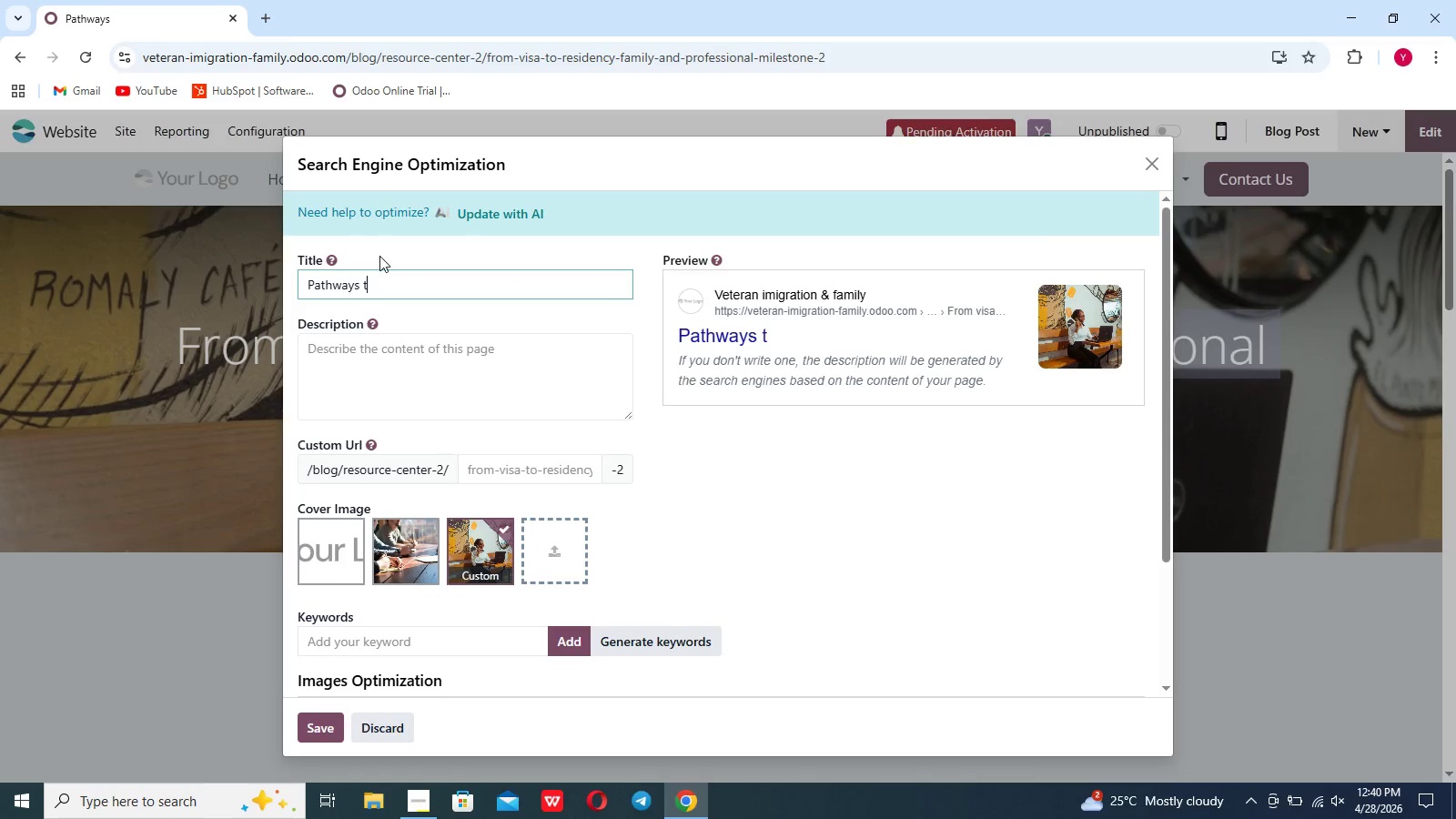 
type(to Permanent )
 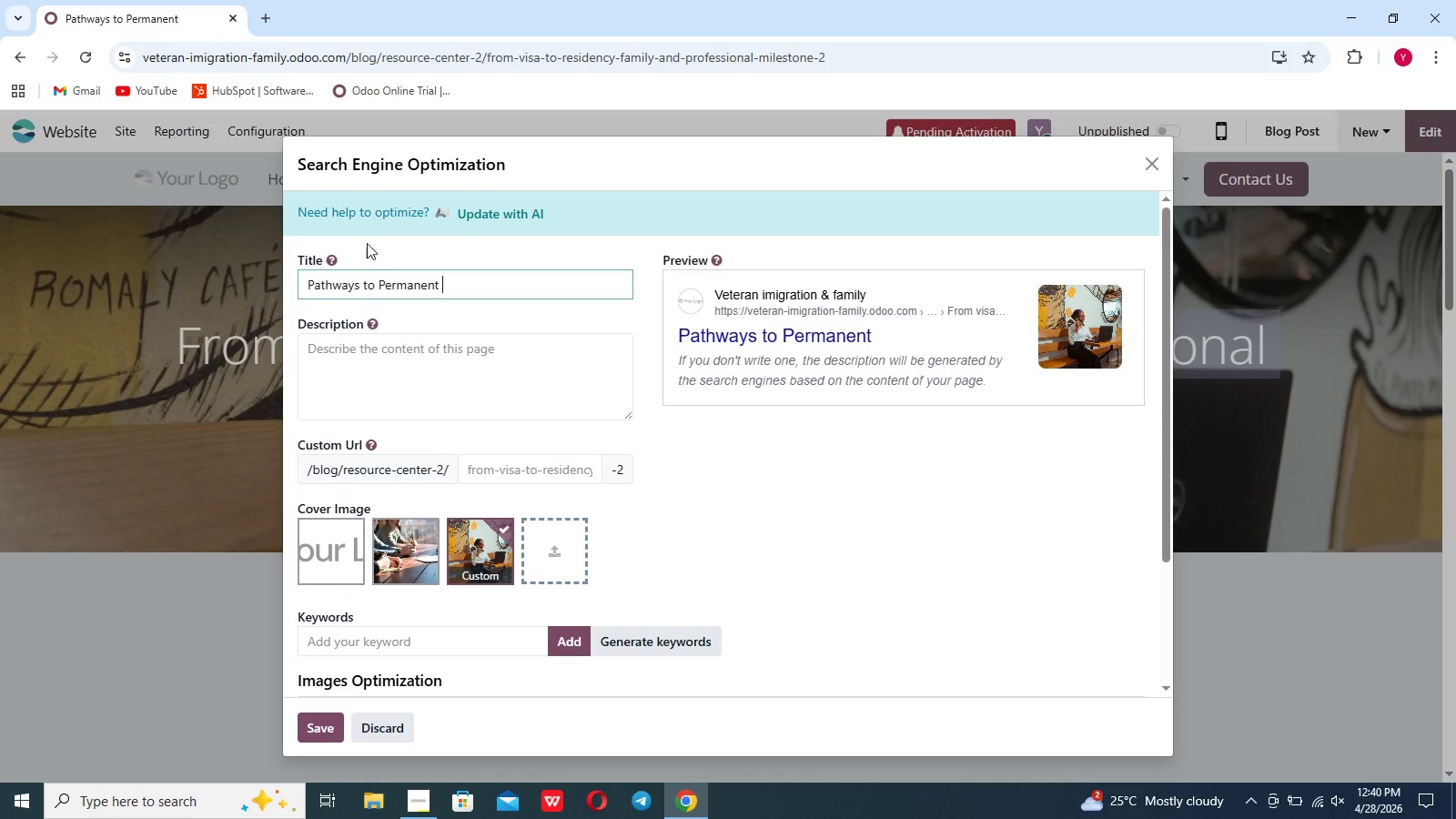 
type(Residency: Fsmily )
 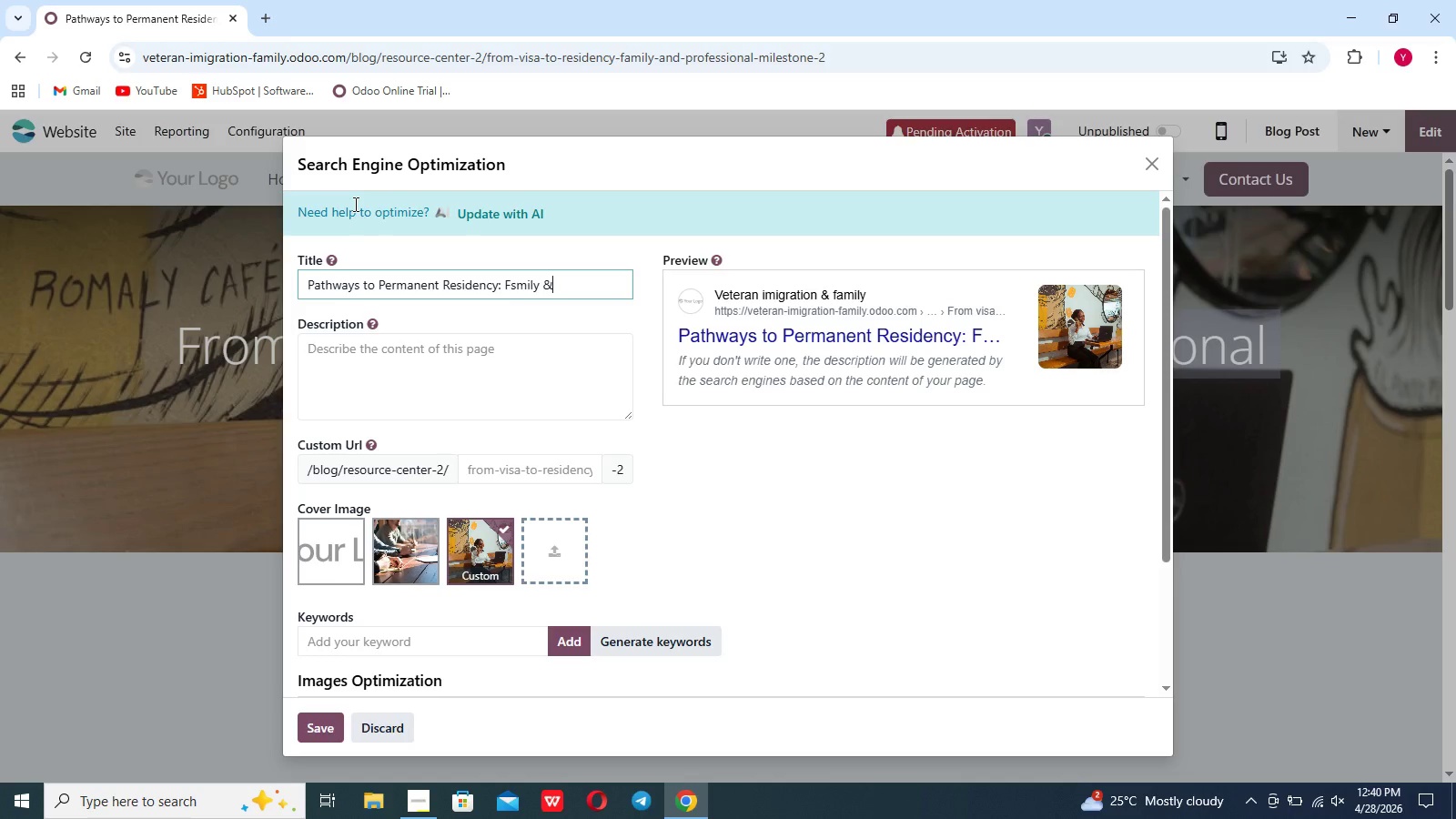 
type(& Wort)
key(Backspace)
type(k Milestone)
 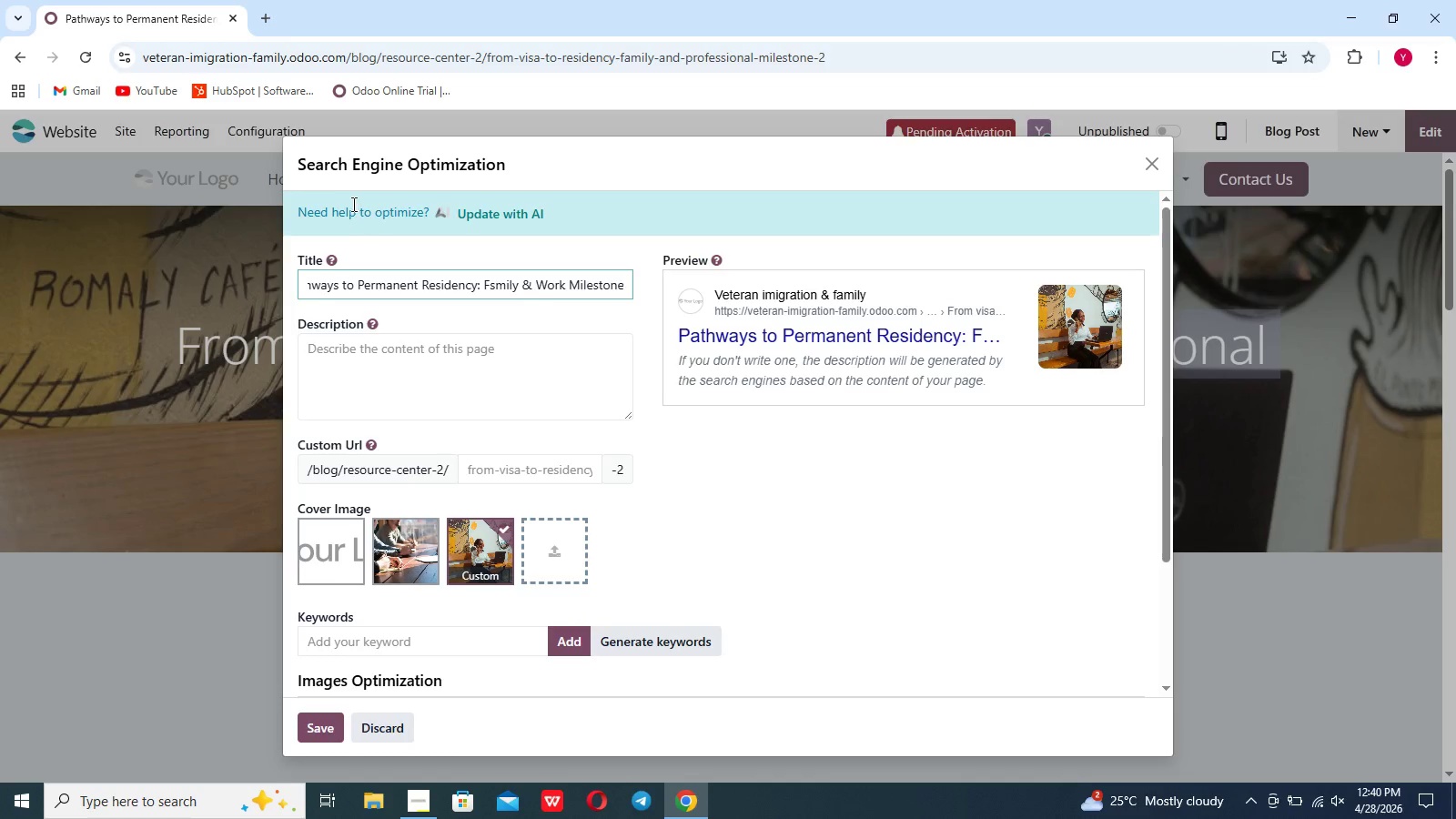 
left_click([369, 349])
 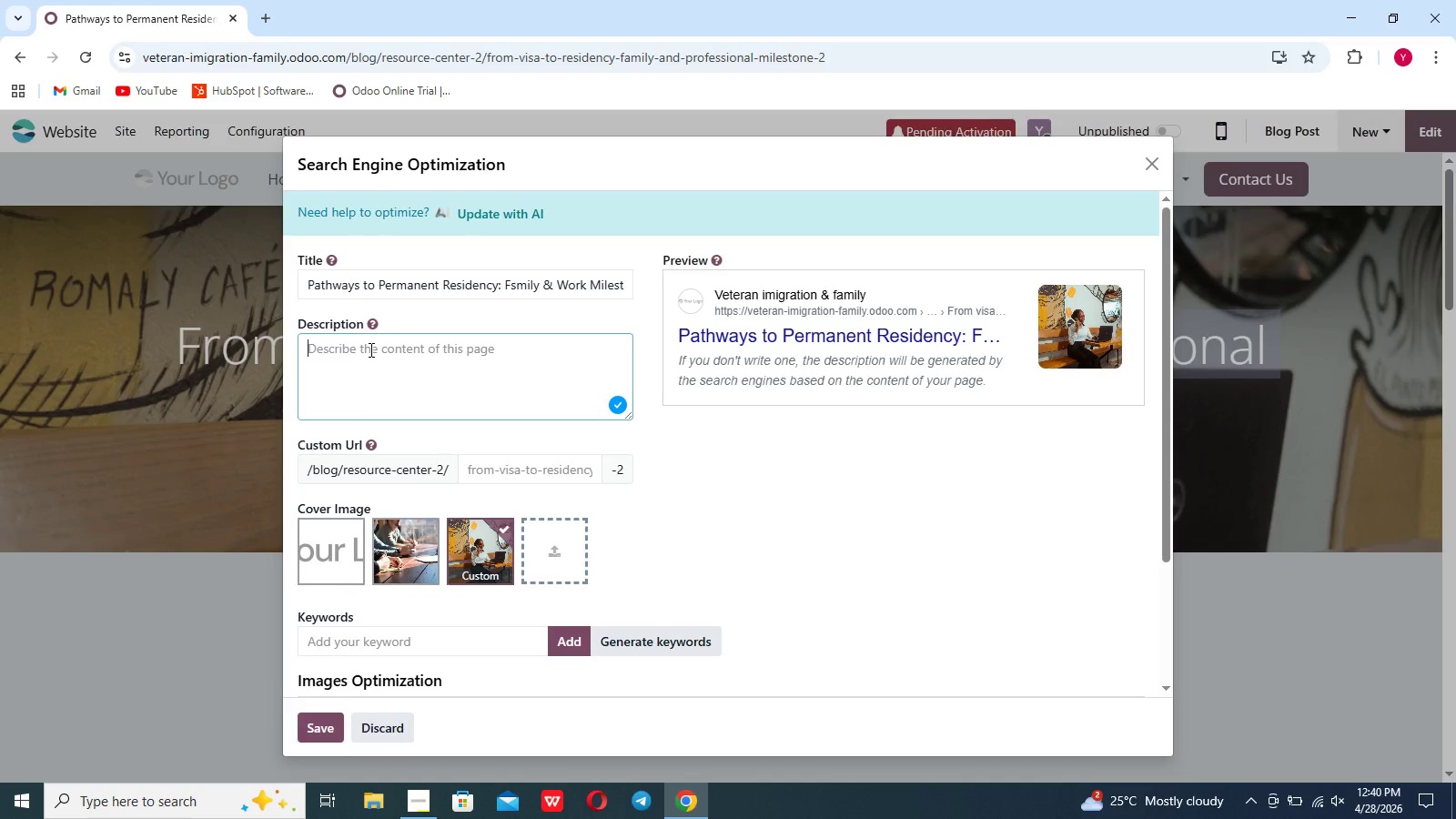 
hold_key(key=ShiftLeft, duration=0.52)
 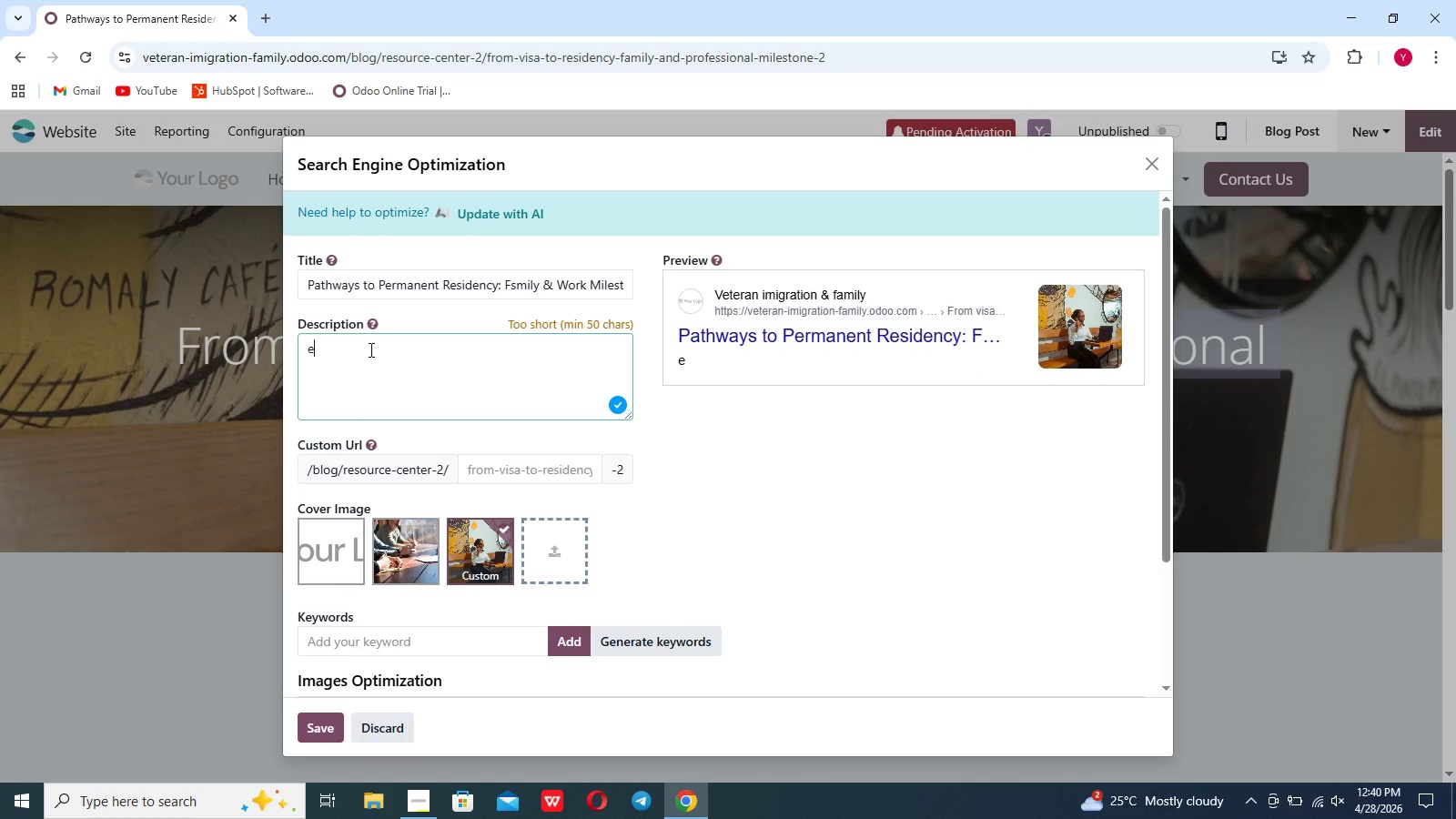 
type(ex)
key(Backspace)
key(Backspace)
type(Explore legal routes )
 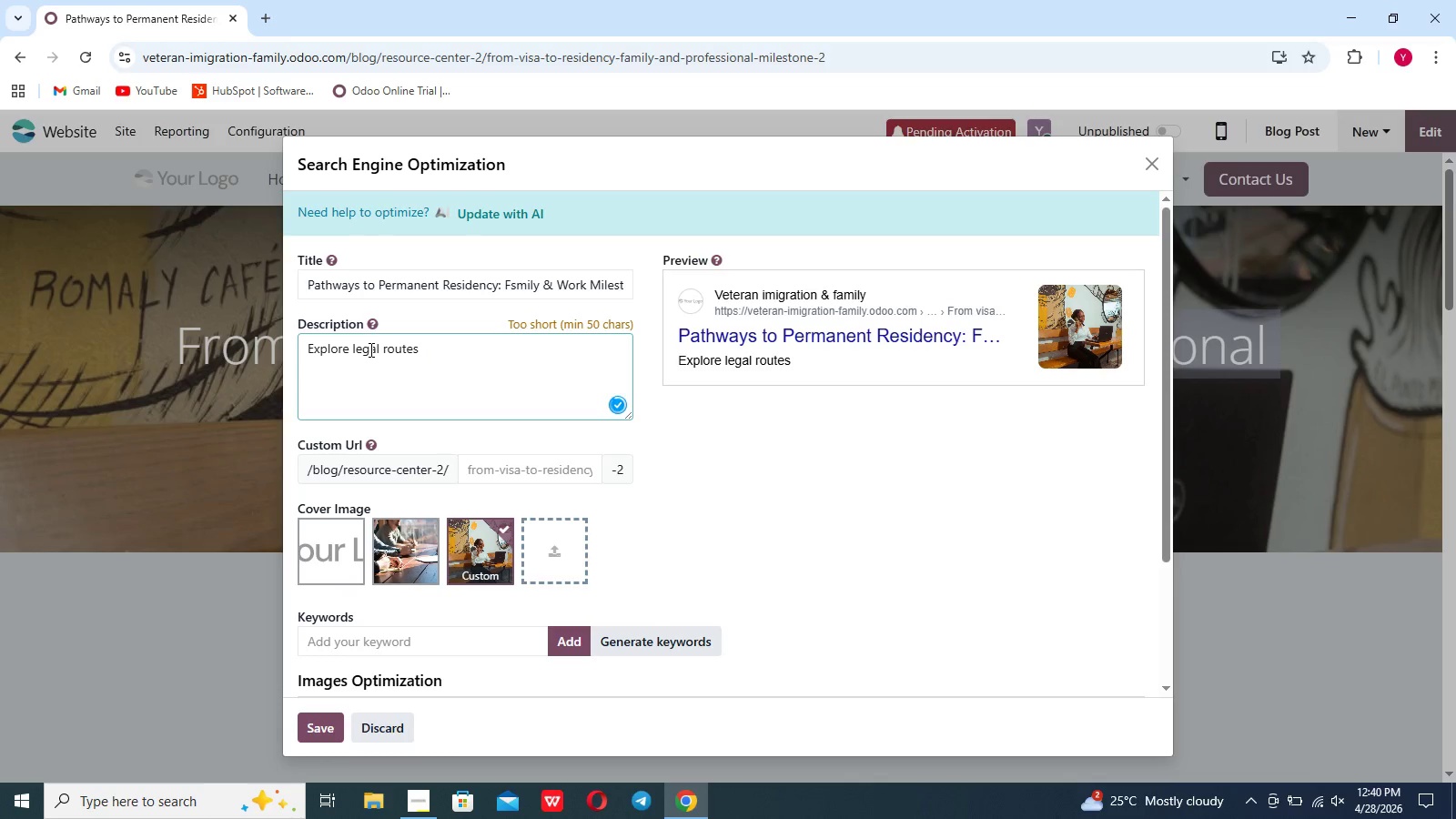 
type(to a gre)
key(Backspace)
key(Backspace)
key(Backspace)
type(Green card.)
 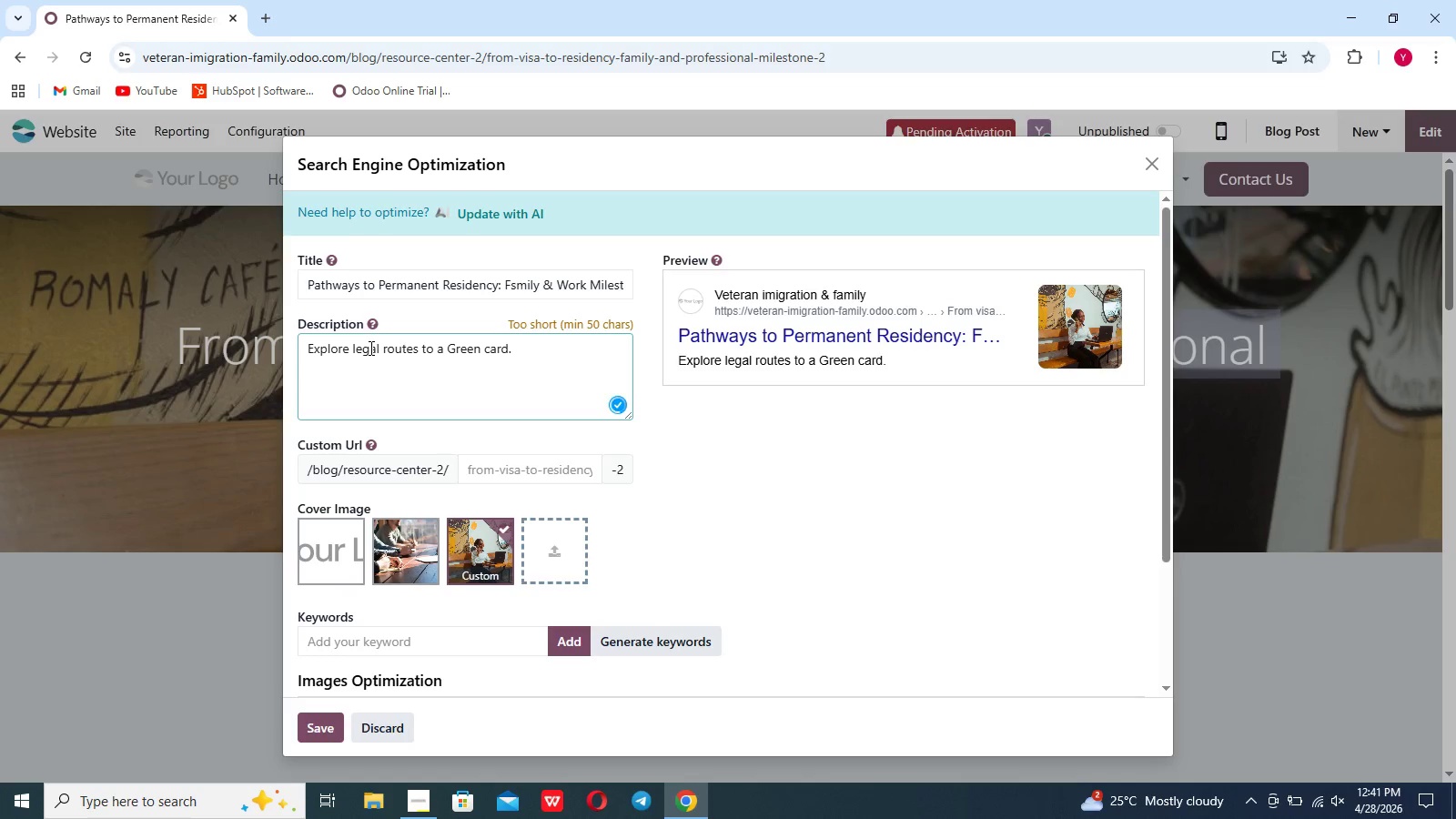 
key(Space)
 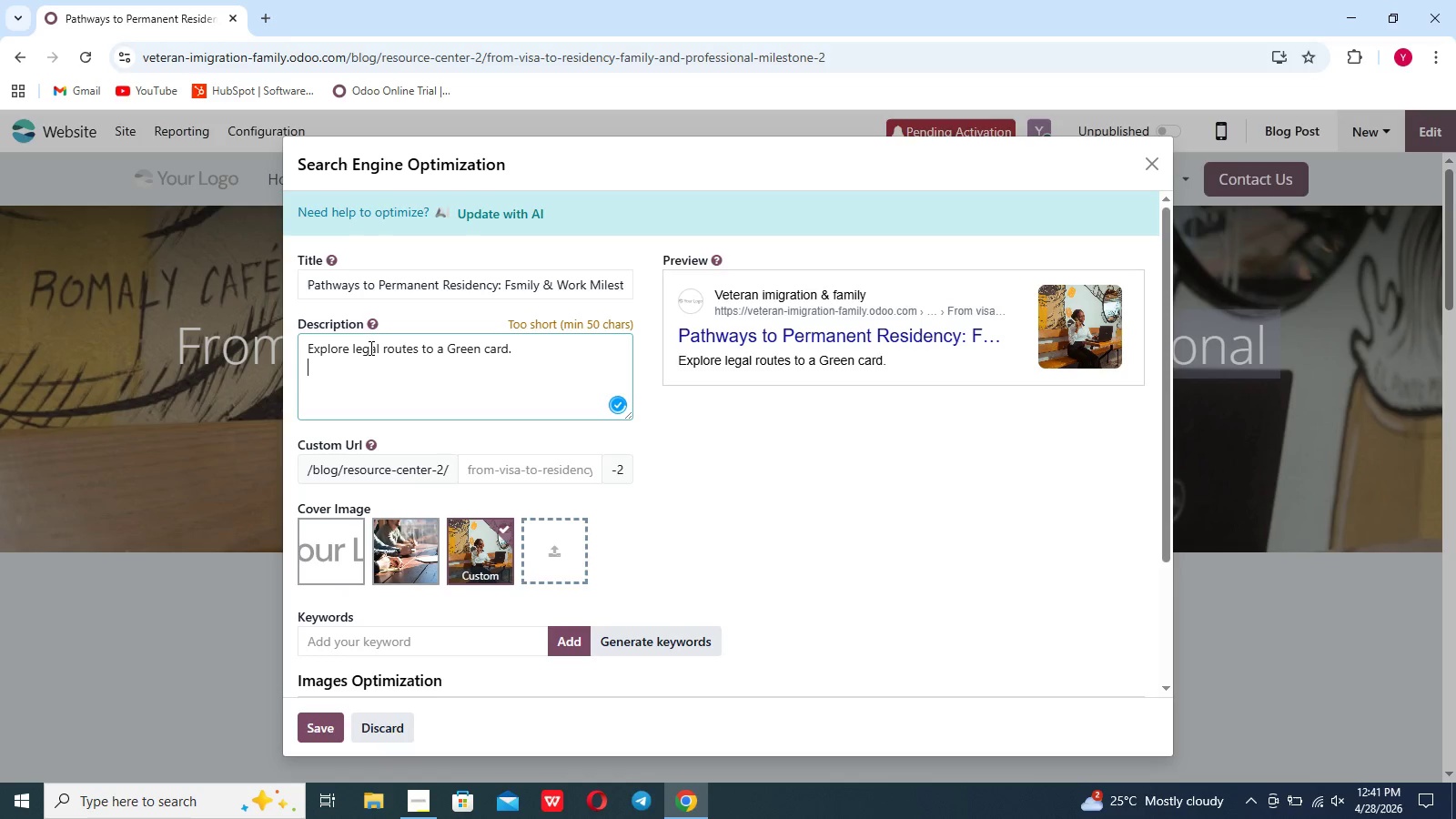 
key(Enter)
 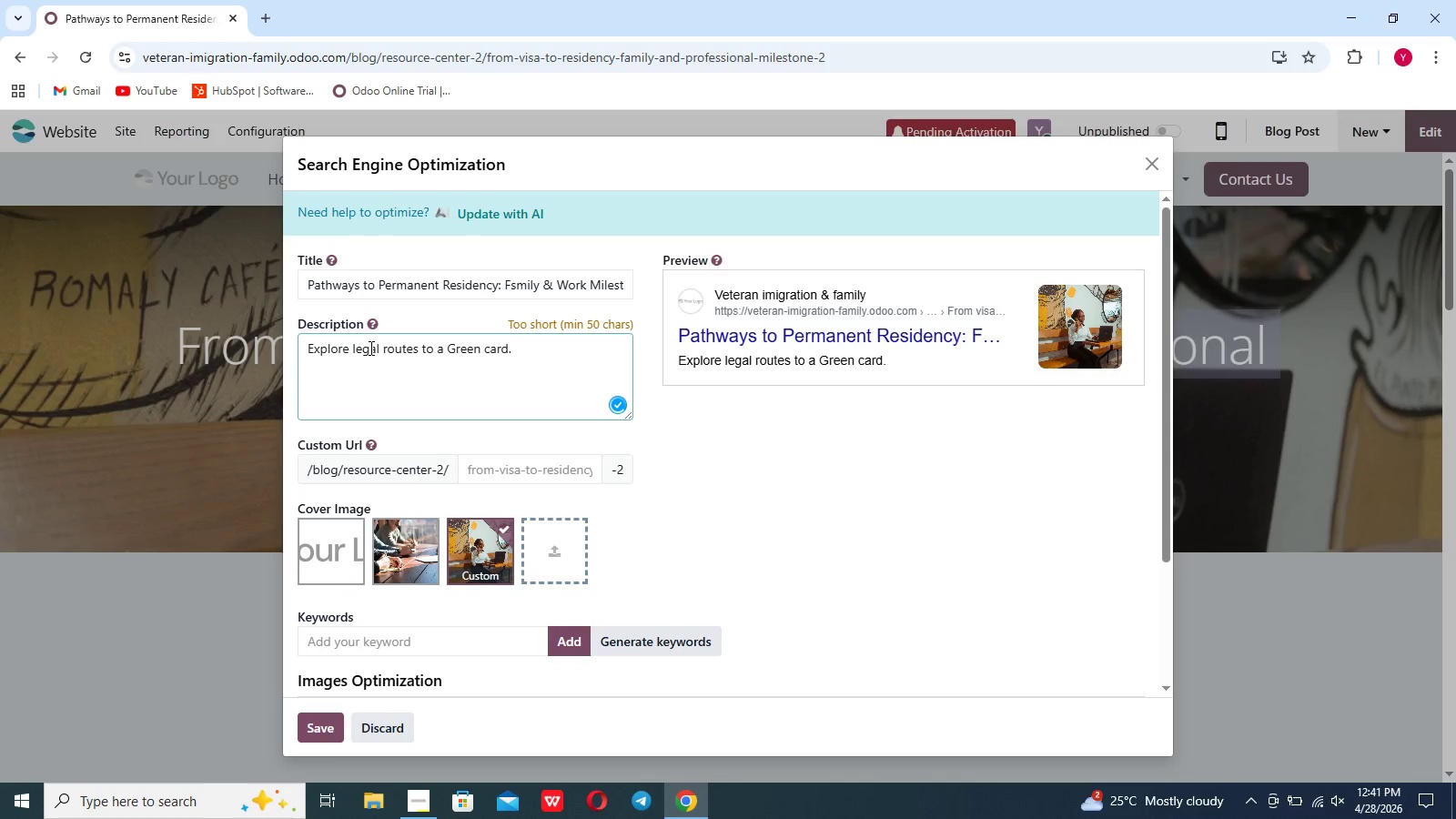 
type(Learn about Family-baded)
key(Backspace)
key(Backspace)
key(Backspace)
type(sed sponsorshio)
key(Backspace)
type(p employment pahways a)
key(Backspace)
key(Backspace)
type(, amd the adjustment of status process to secure toue)
key(Backspace)
key(Backspace)
key(Backspace)
key(Backspace)
type(your damilfamily's future)
 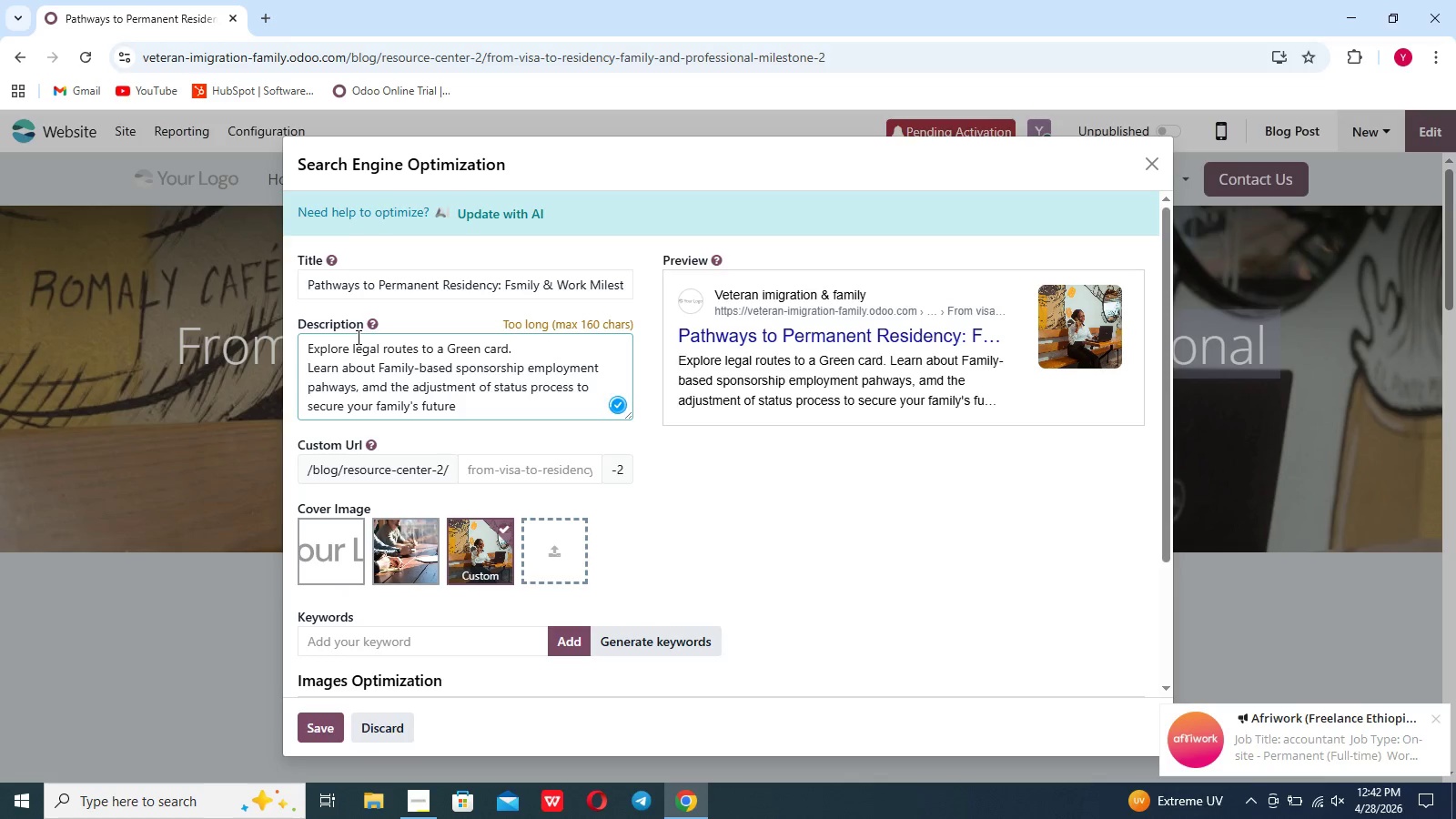 
wait(6.66)
 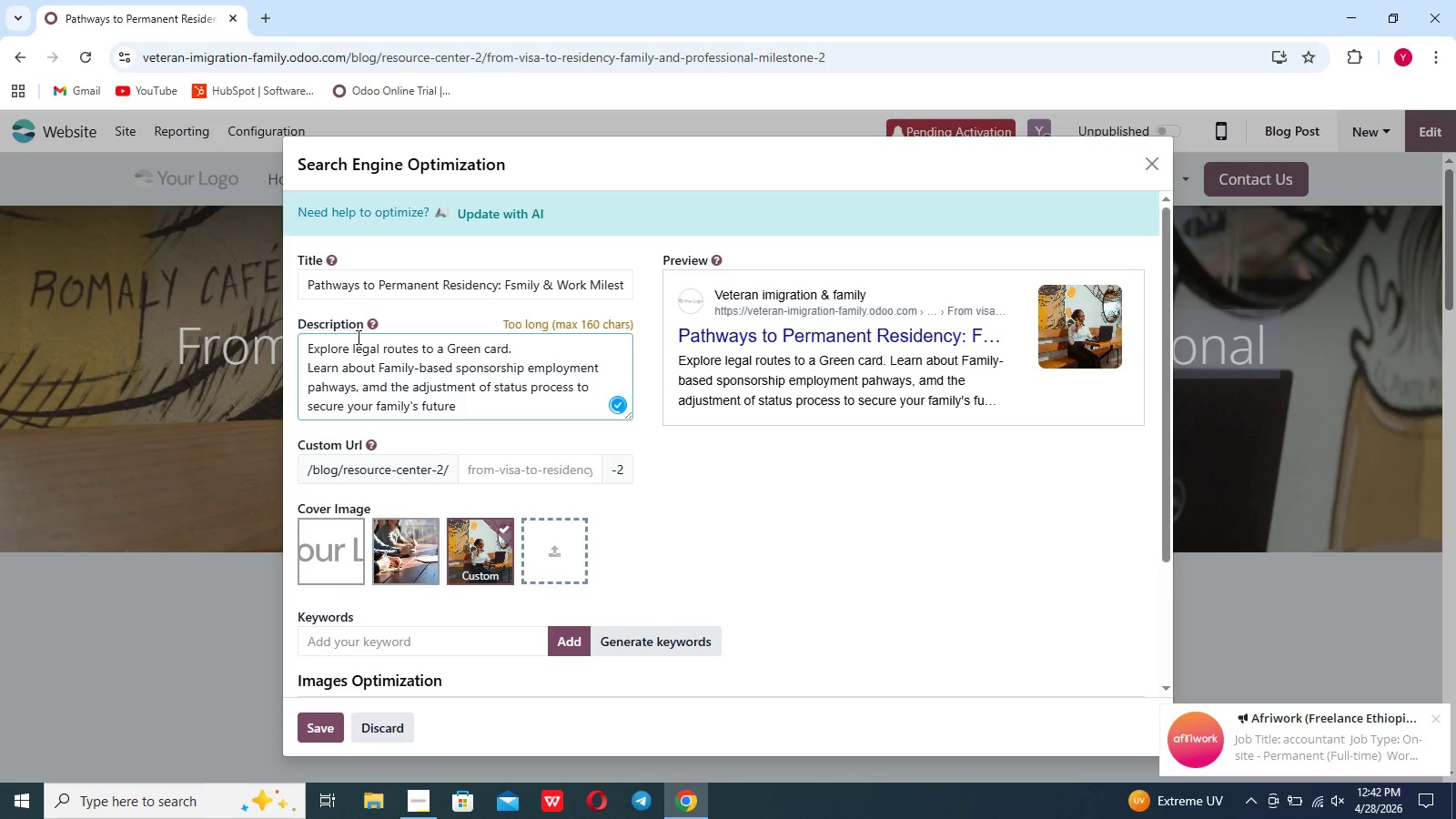 
left_click([330, 646])
 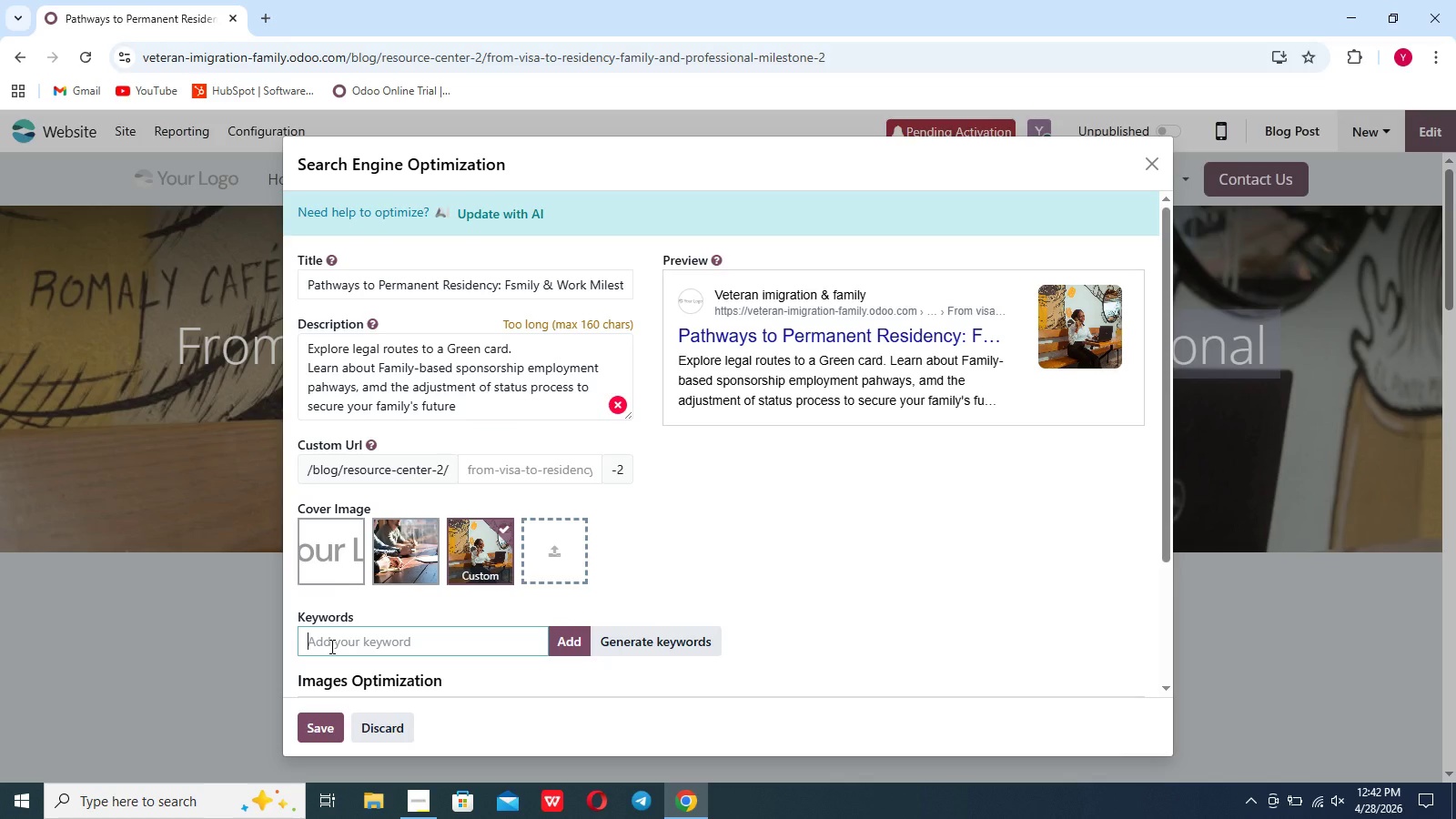 
wait(13.53)
 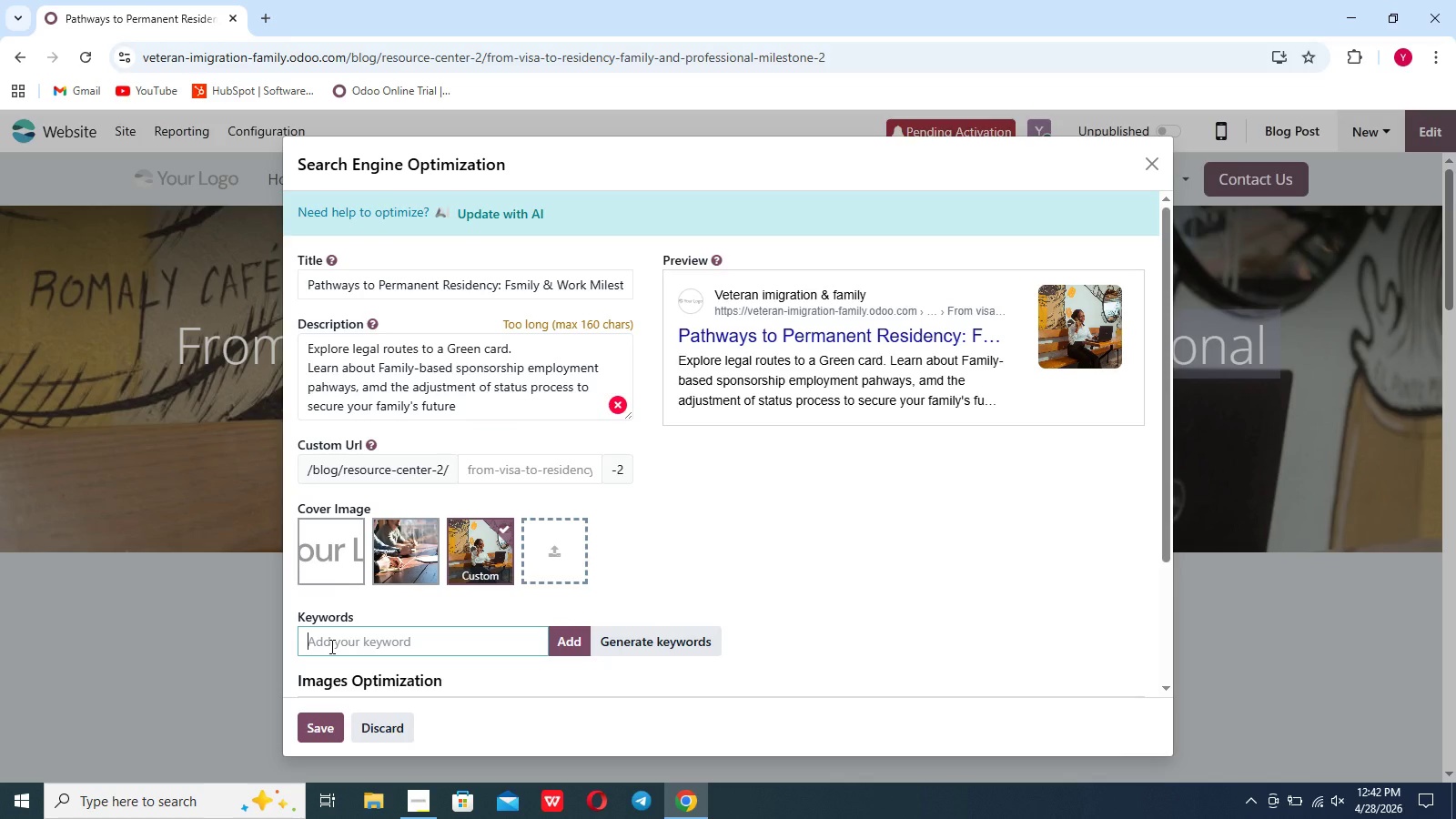 
left_click([362, 644])
 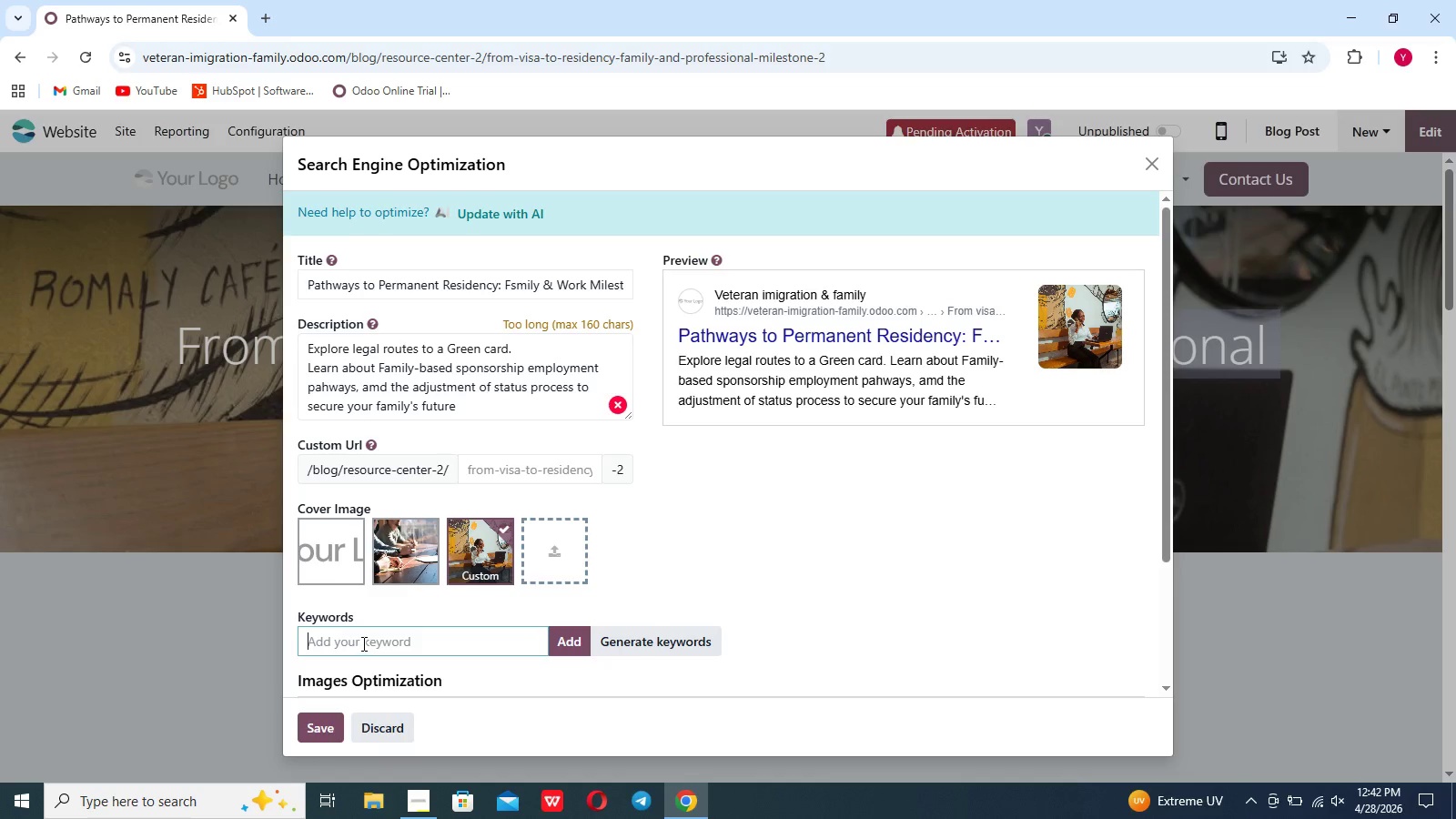 
type(From Visa)
 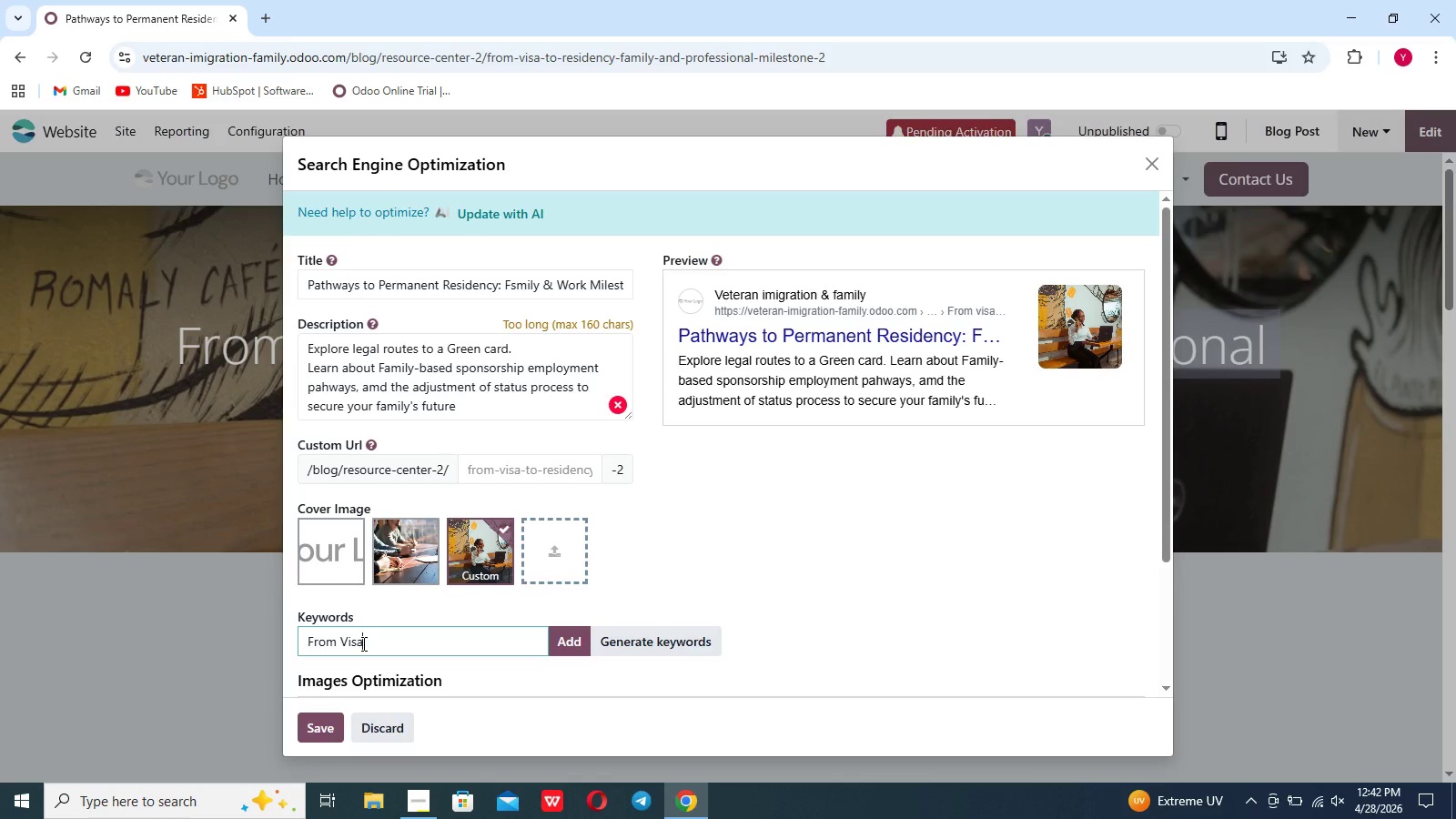 
wait(15.62)
 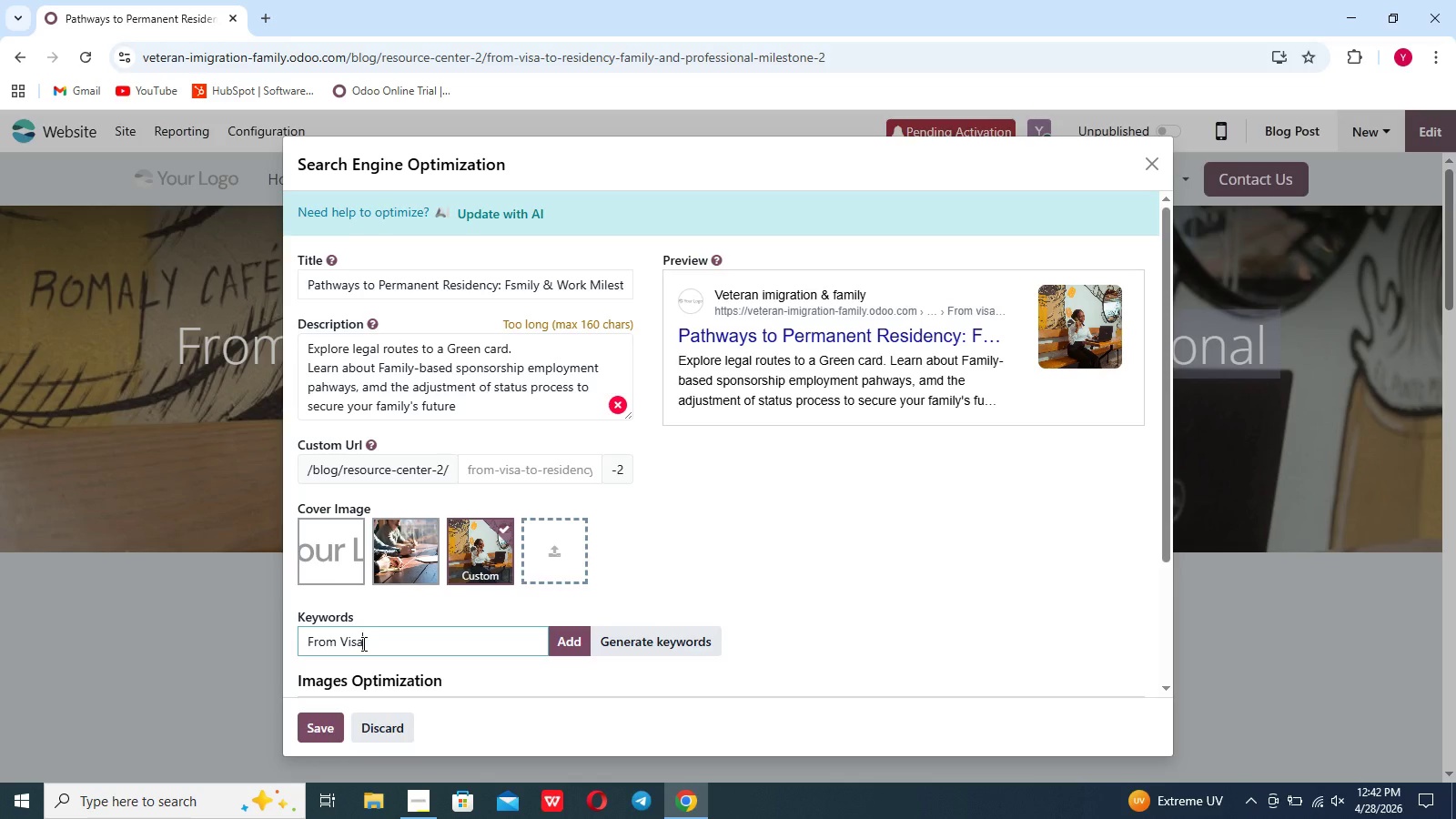 
key(Backspace)
 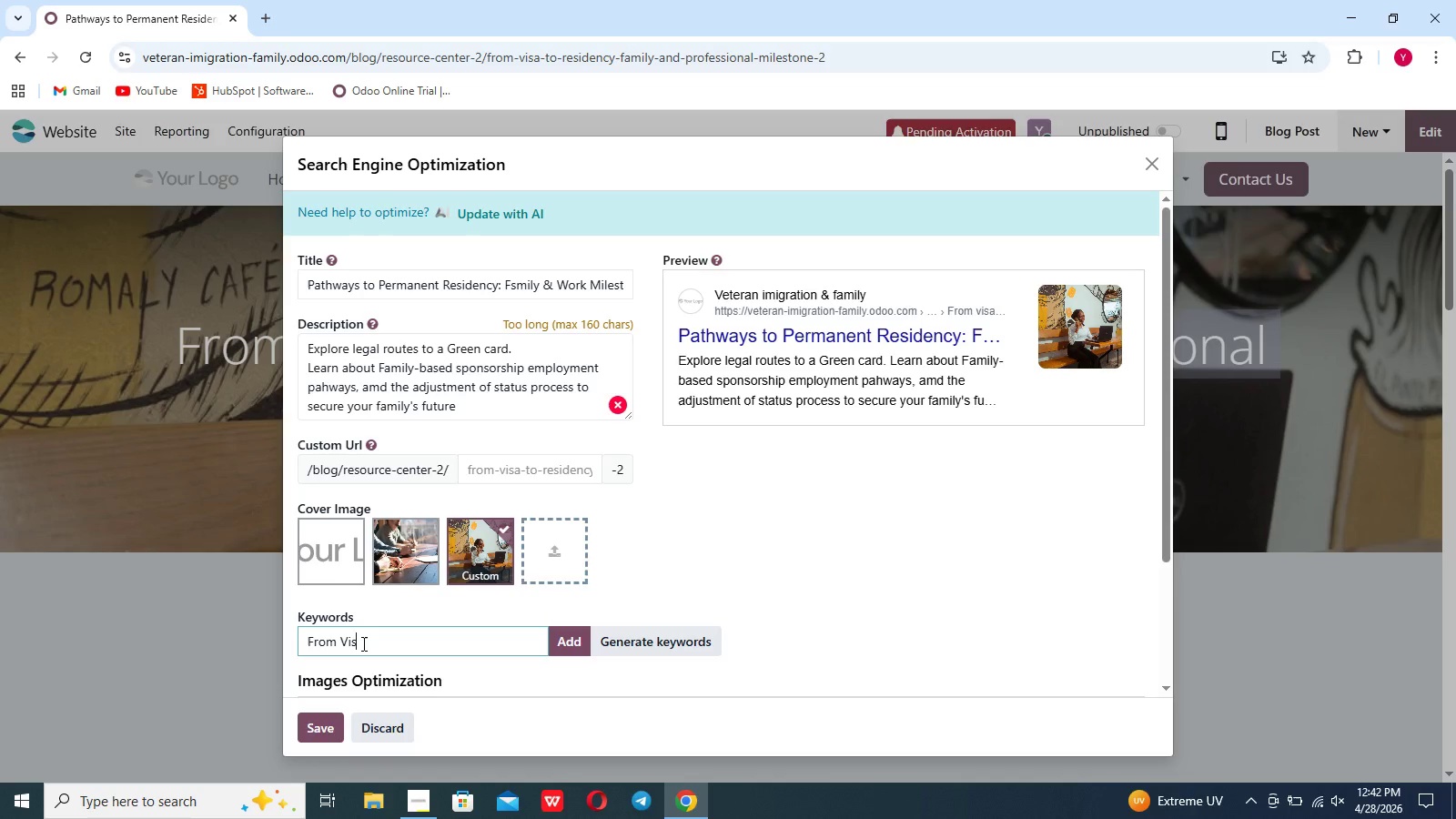 
hold_key(key=ShiftLeft, duration=0.58)
 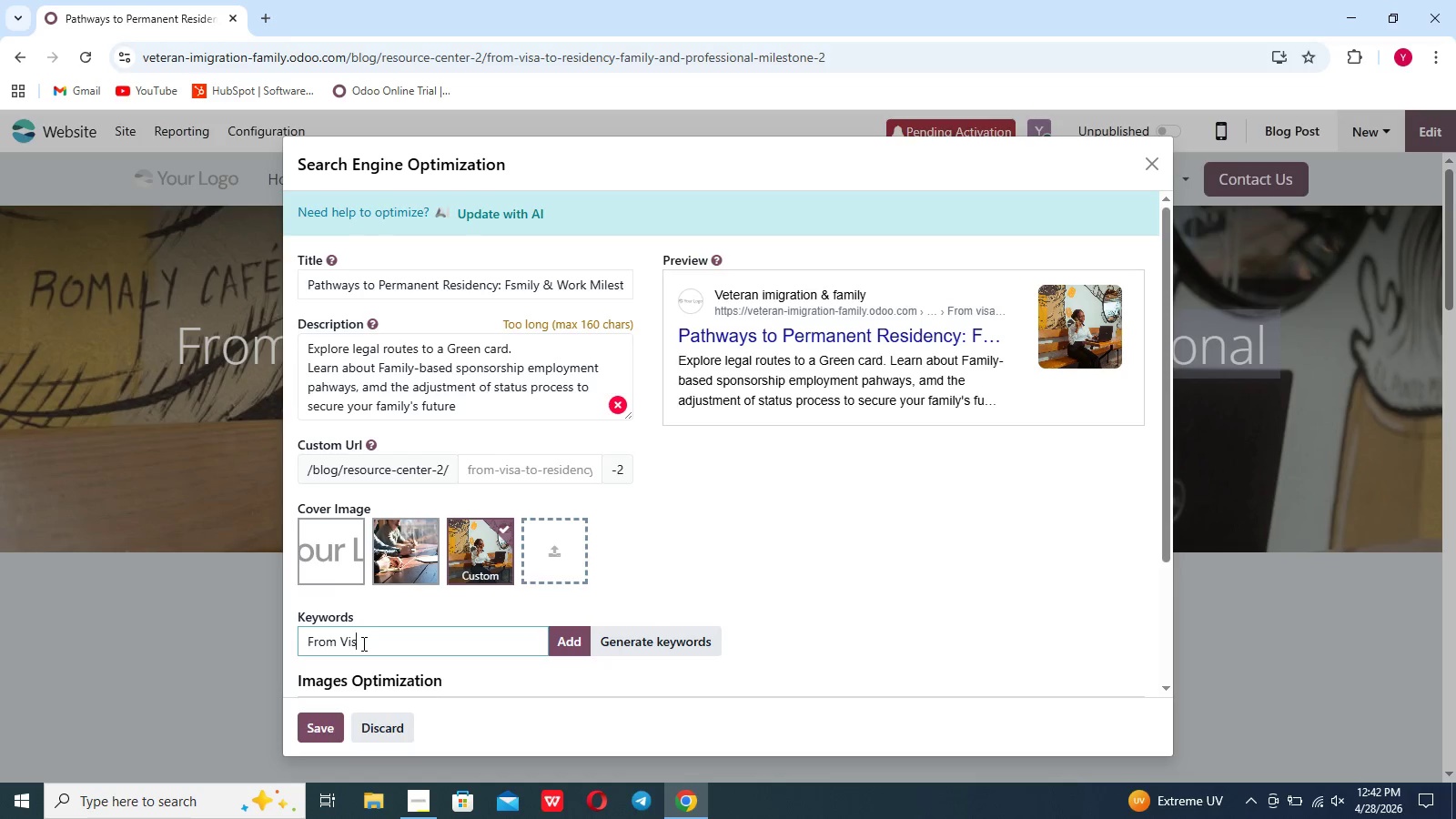 
key(Shift+A)
 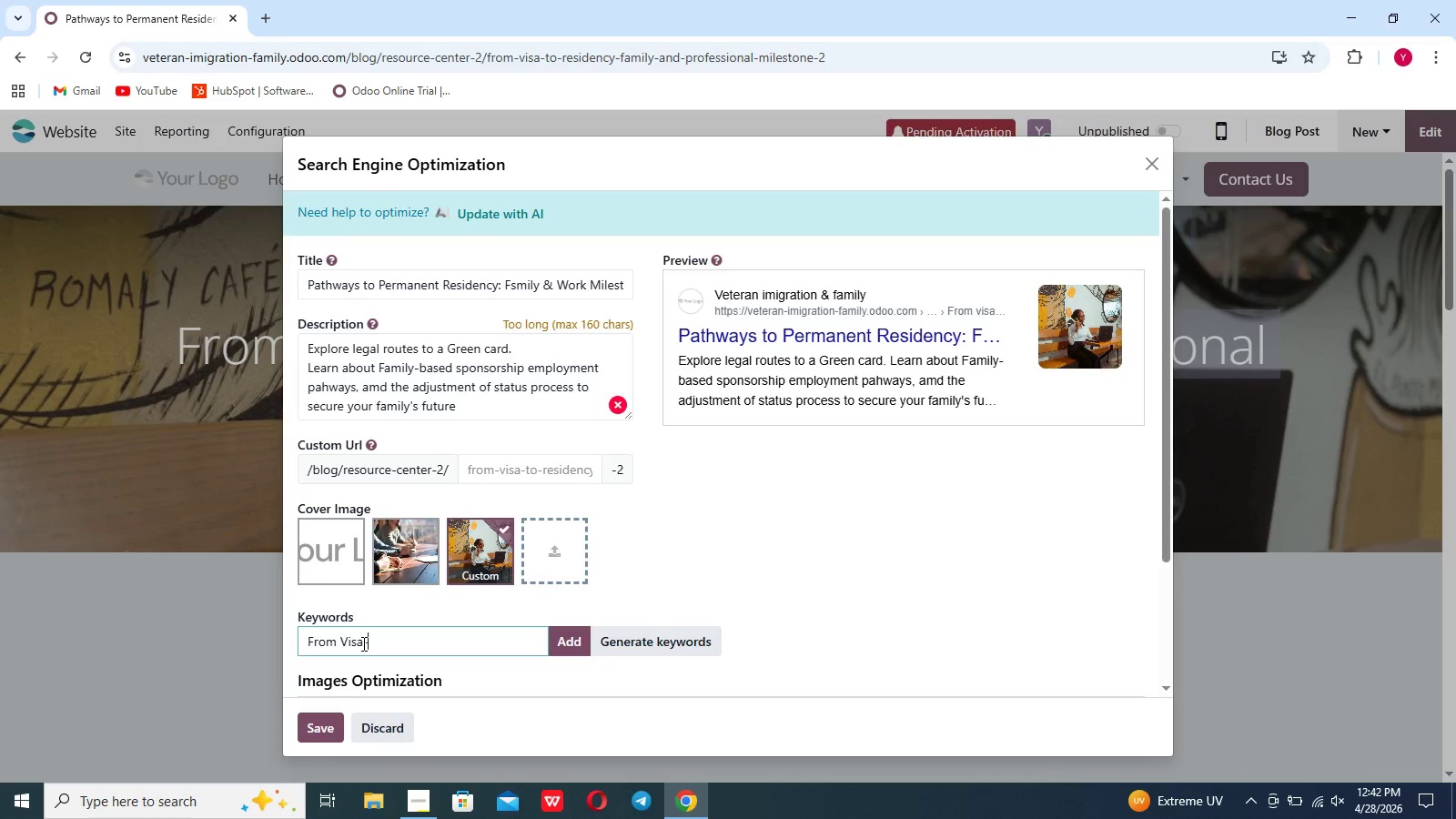 
key(Shift+Minus)
 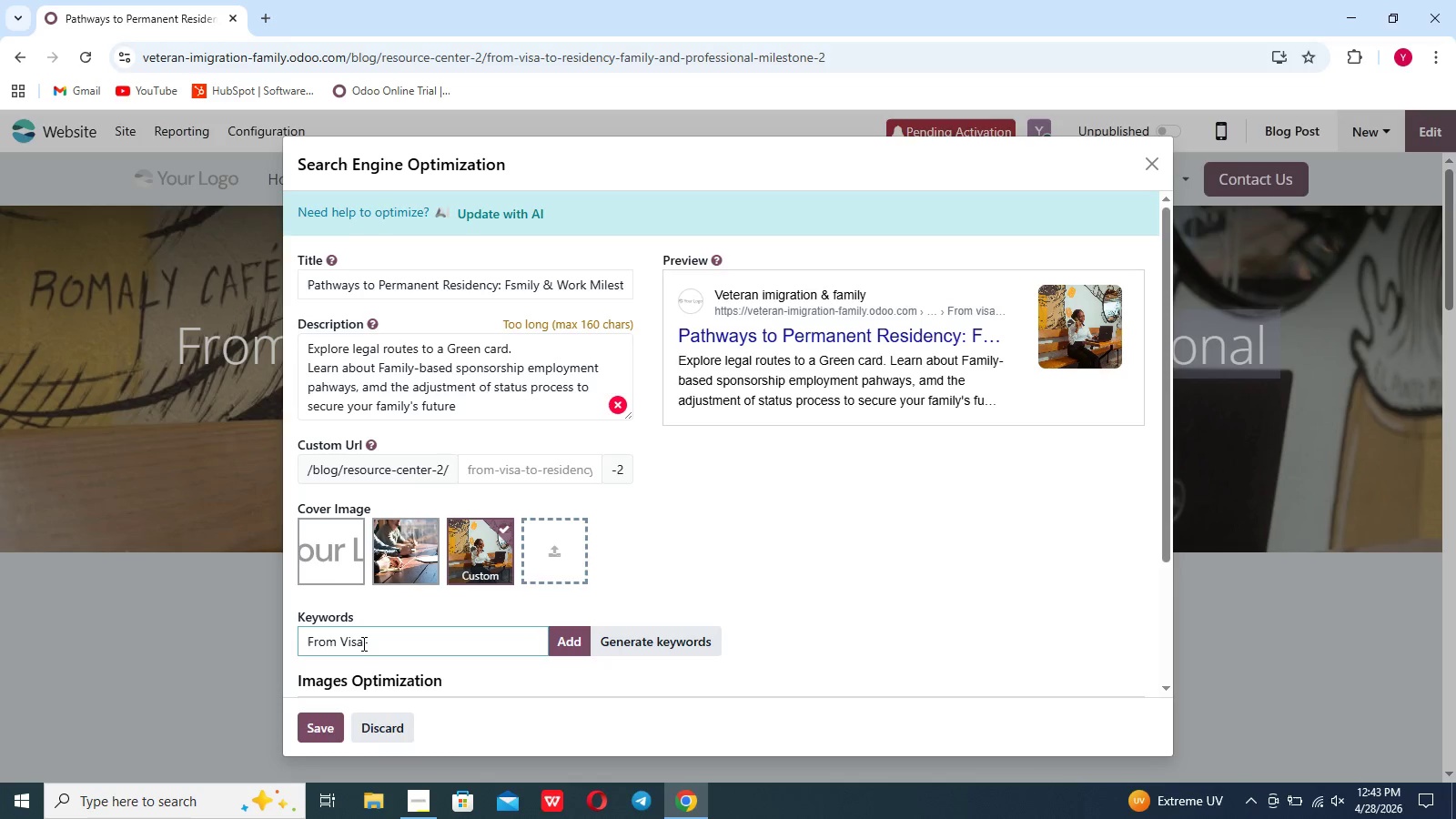 
hold_key(key=ShiftLeft, duration=0.58)
 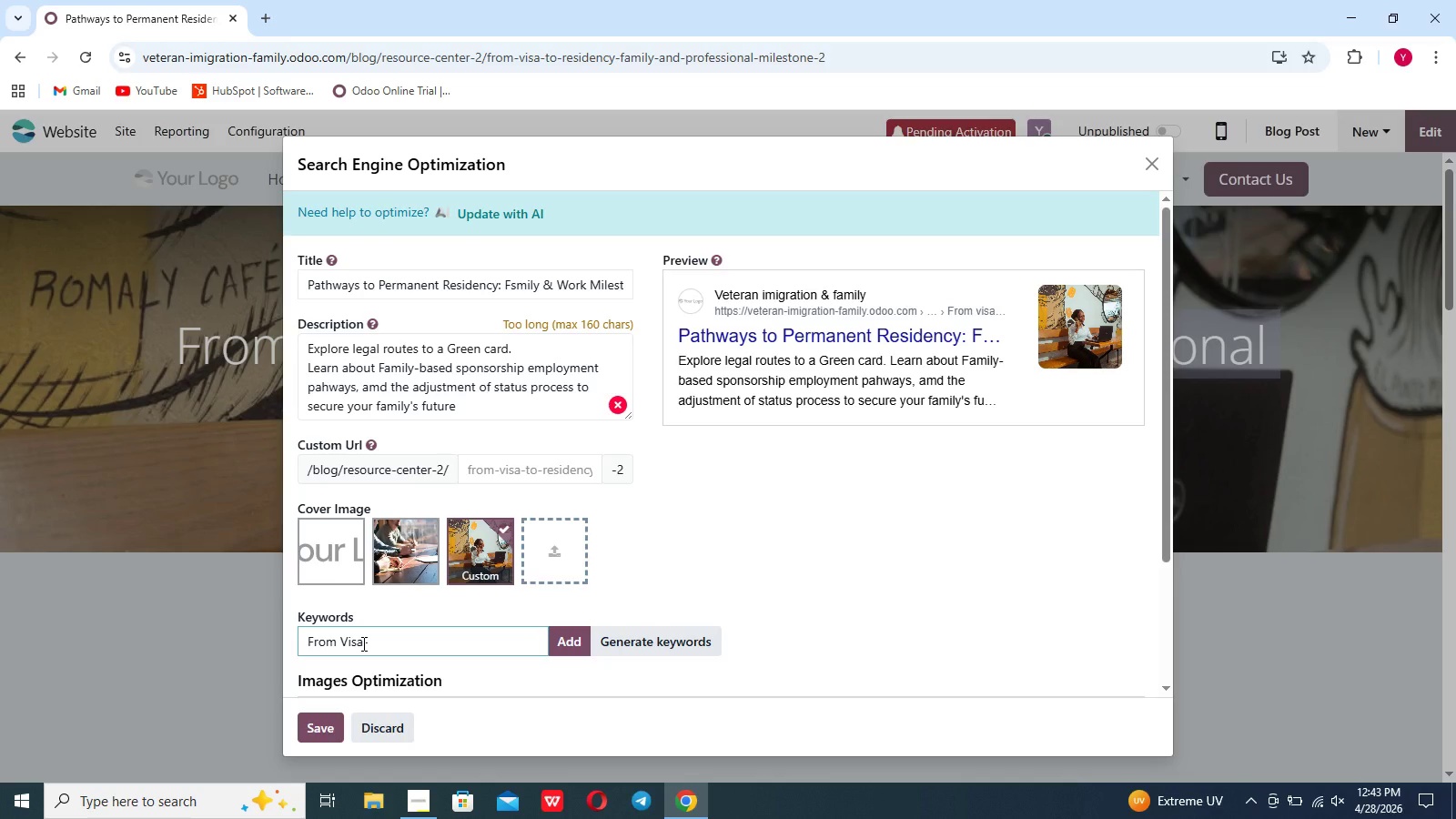 
scroll: coordinate [362, 643], scroll_direction: down, amount: 5.0
 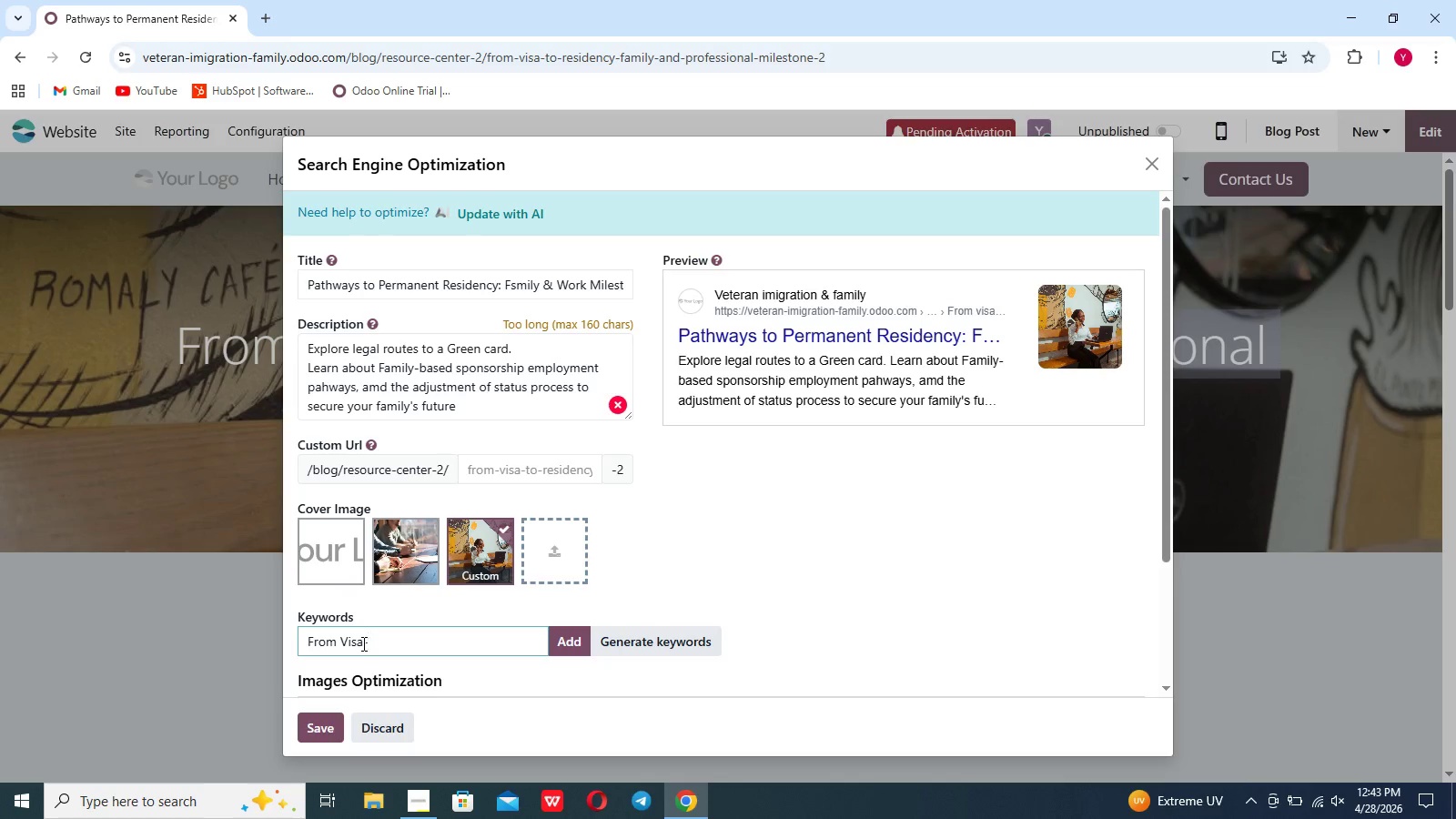 
wait(19.31)
 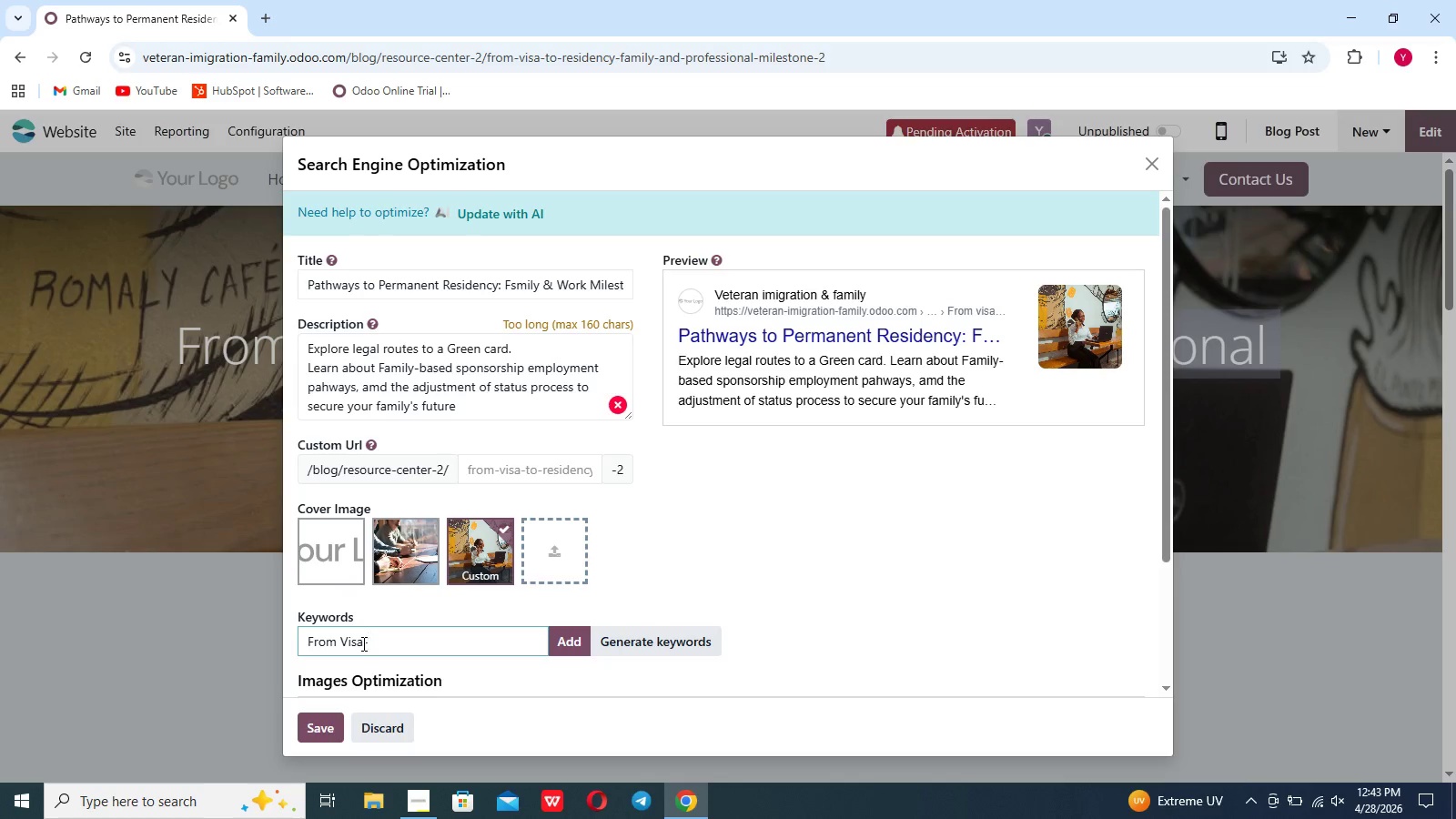 
type( )
key(Backspace)
key(Backspace)
type( to residency)
 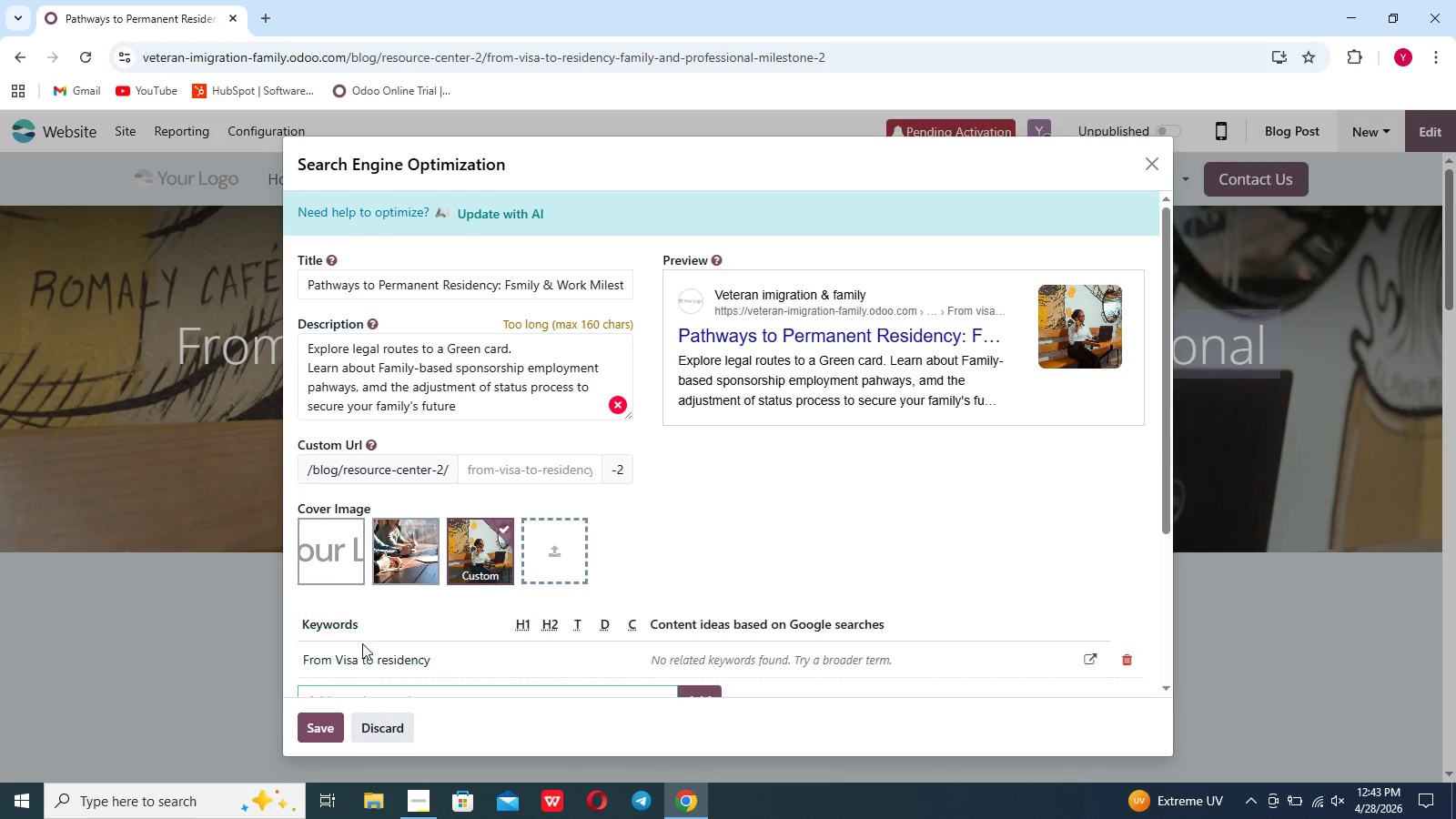 
key(Enter)
 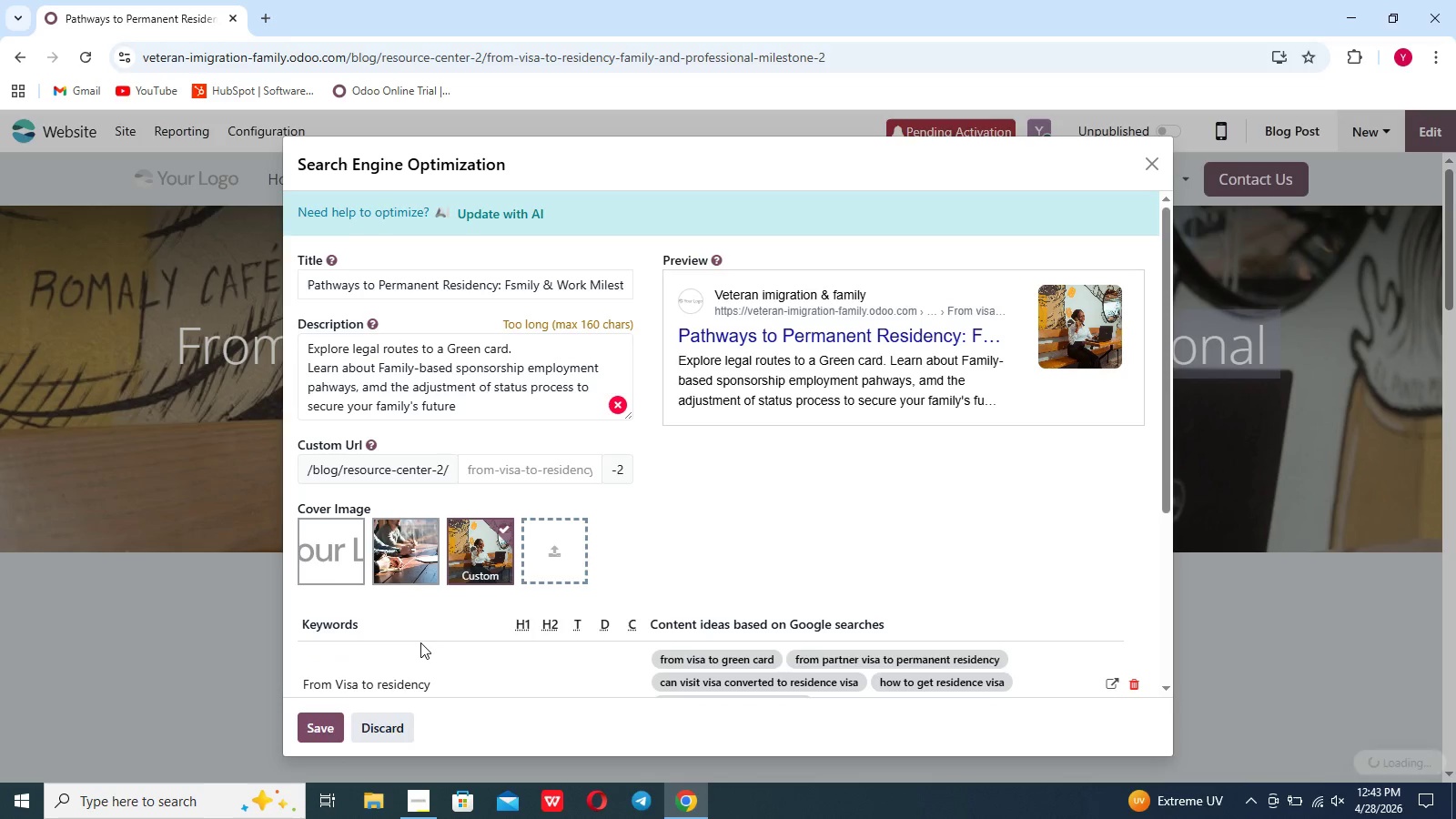 
scroll: coordinate [420, 642], scroll_direction: down, amount: 5.0
 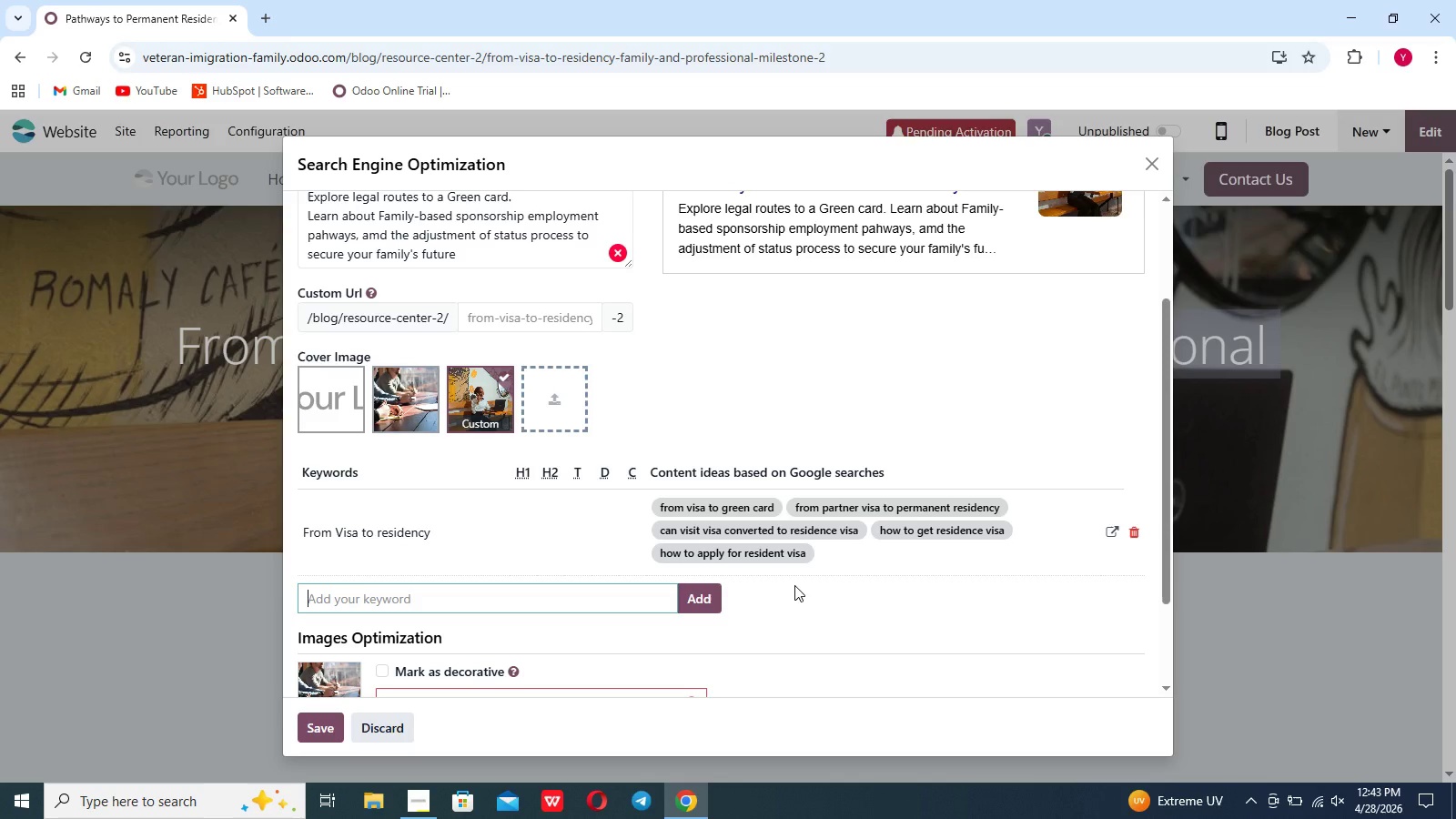 
wait(9.34)
 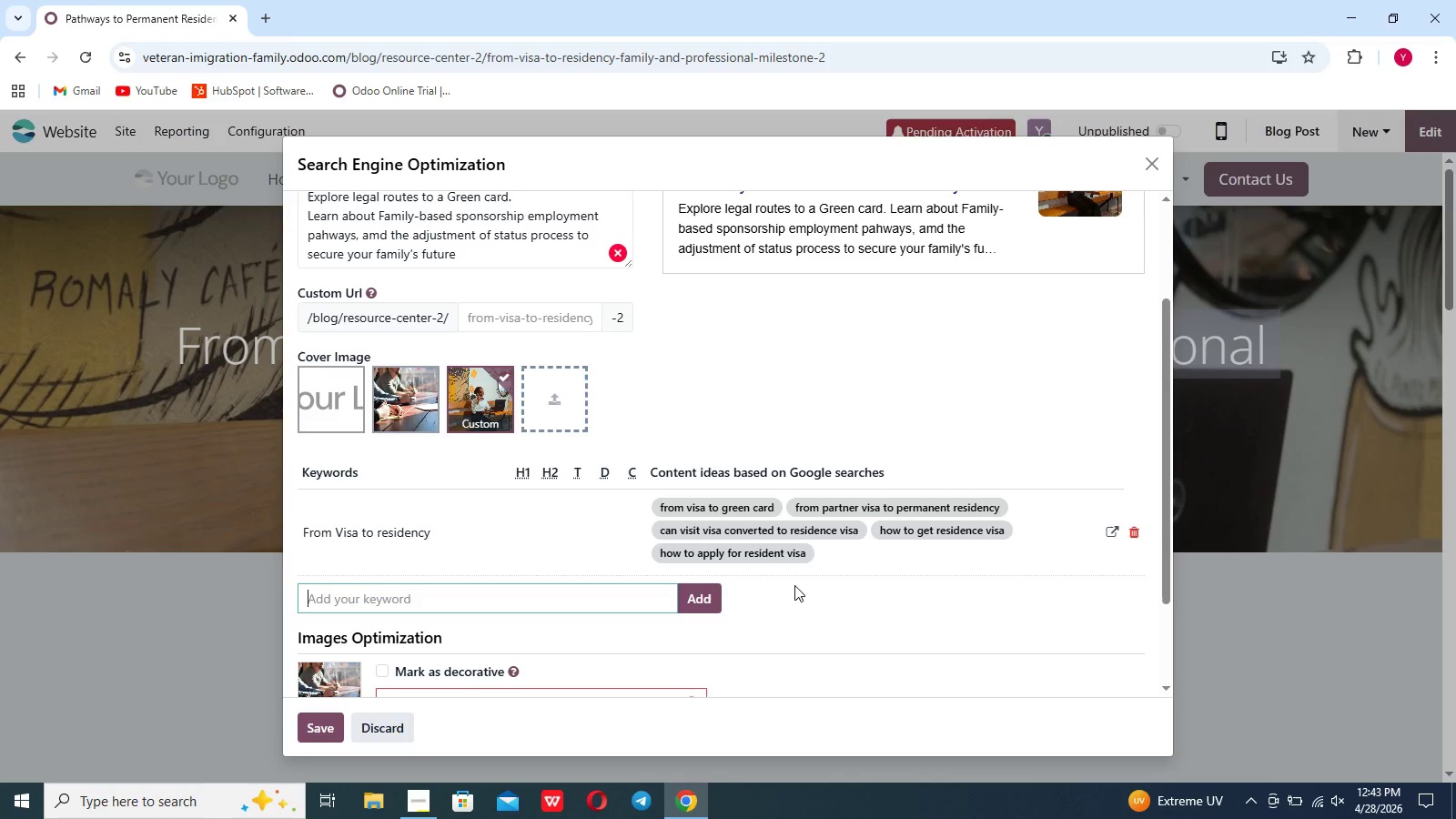 
left_click_drag(start_coordinate=[444, 531], to_coordinate=[299, 532])
 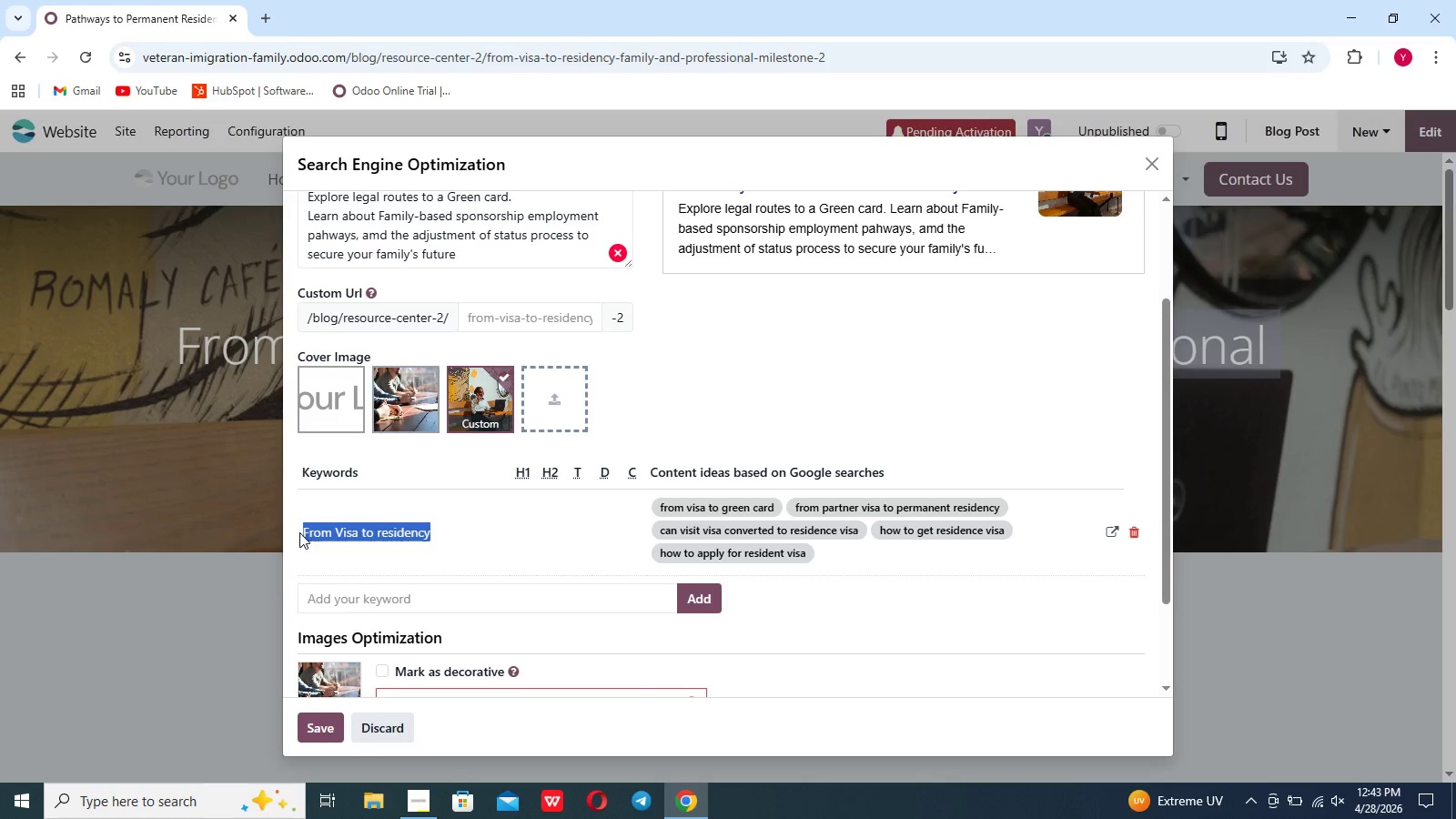 
key(Control+ControlLeft)